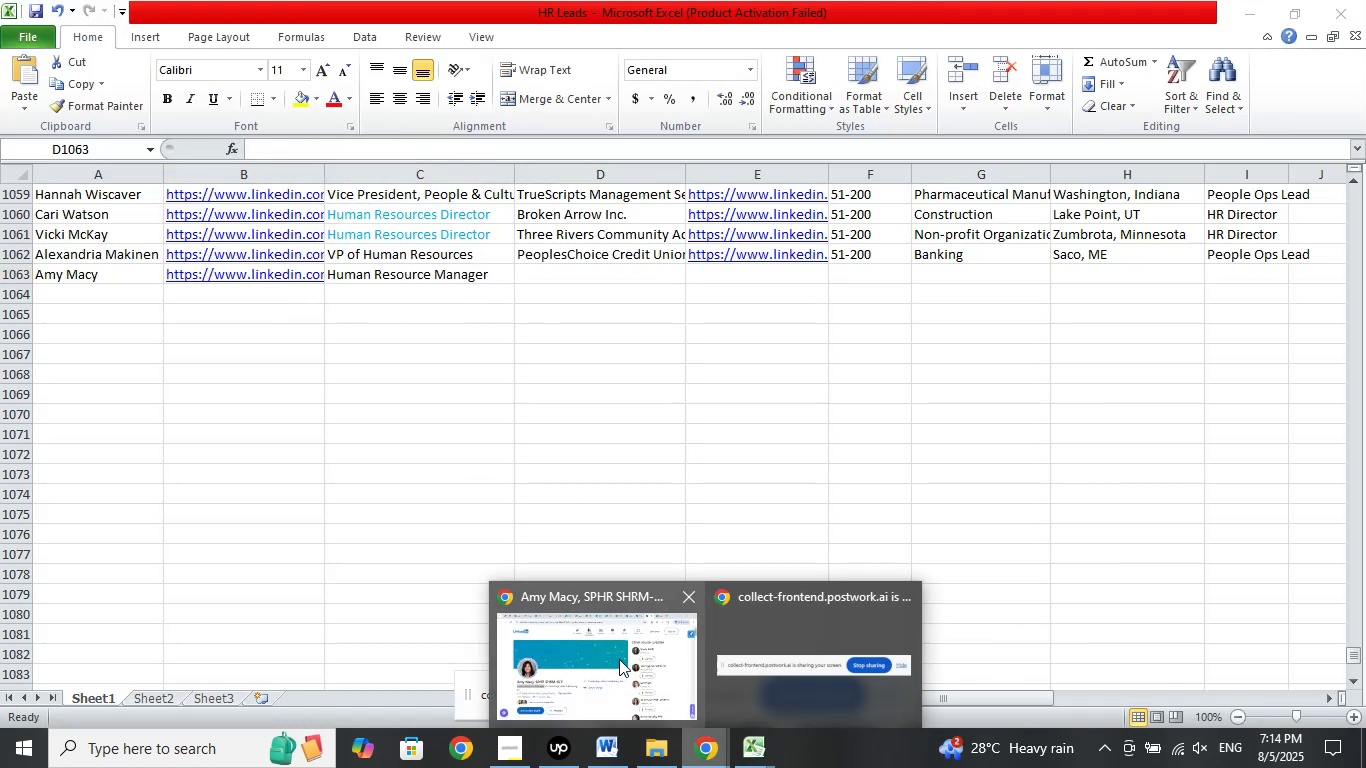 
left_click([619, 659])
 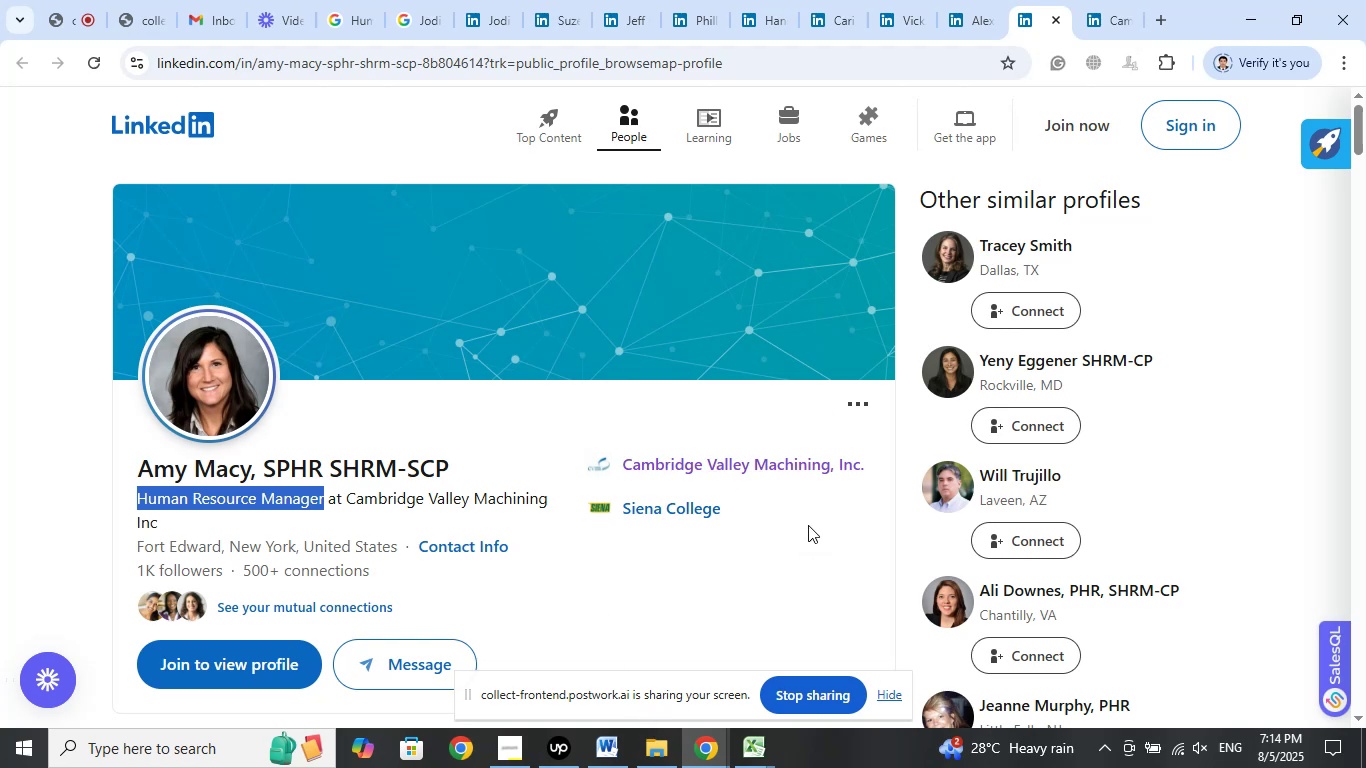 
left_click([1099, 18])
 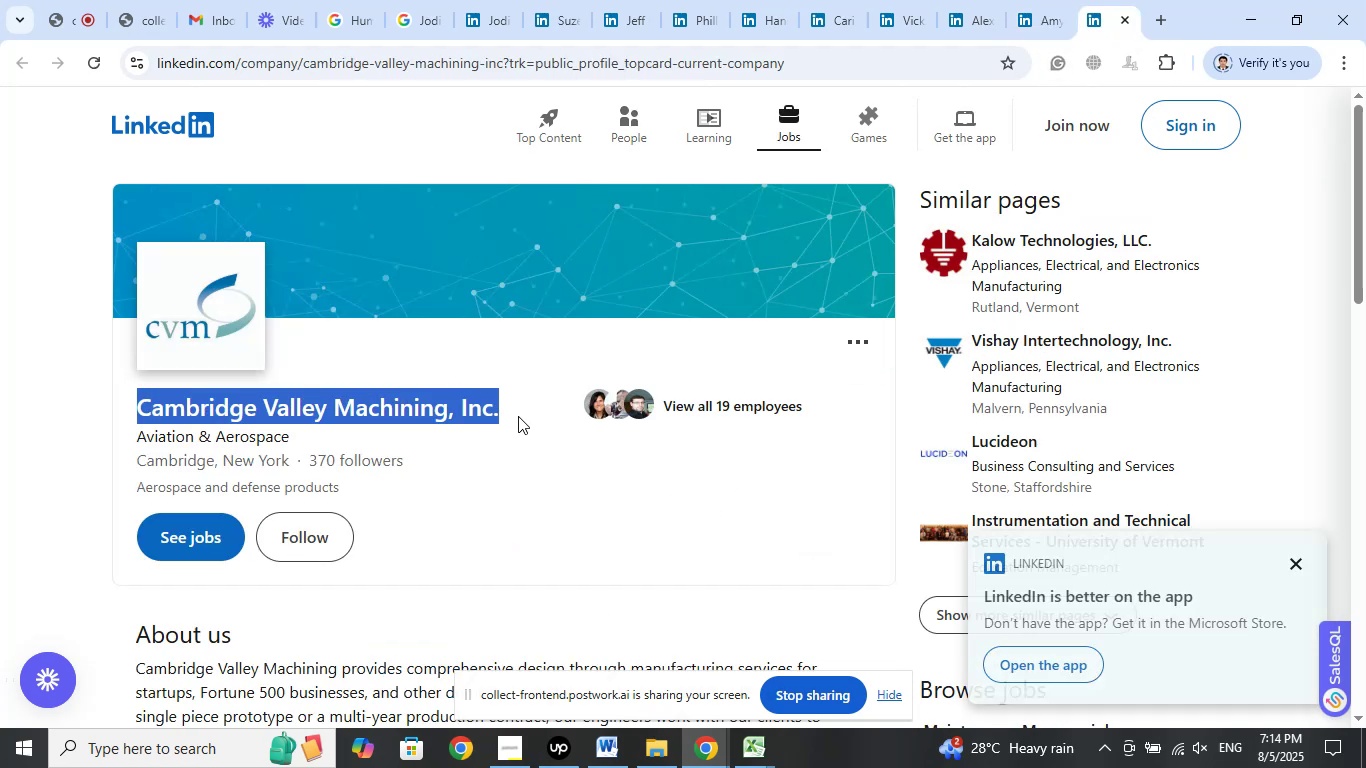 
right_click([377, 422])
 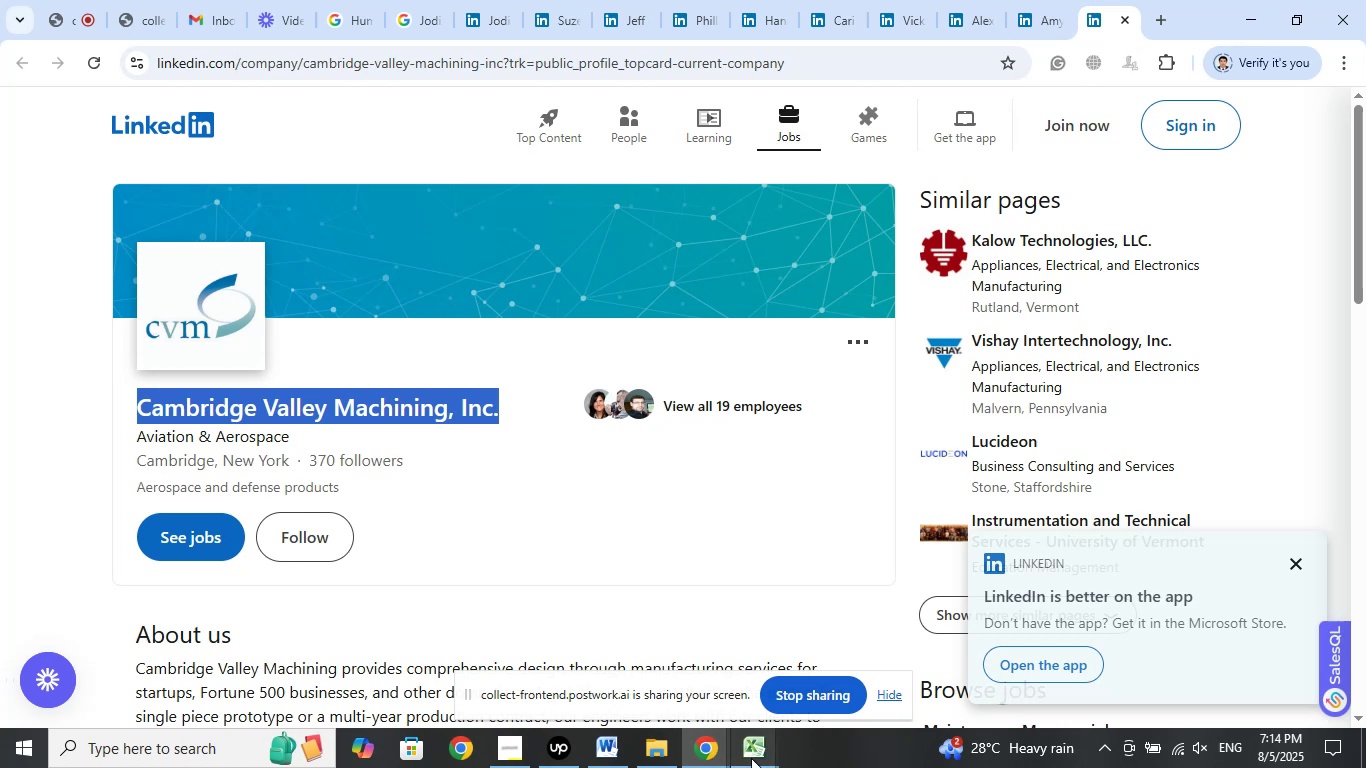 
double_click([660, 669])
 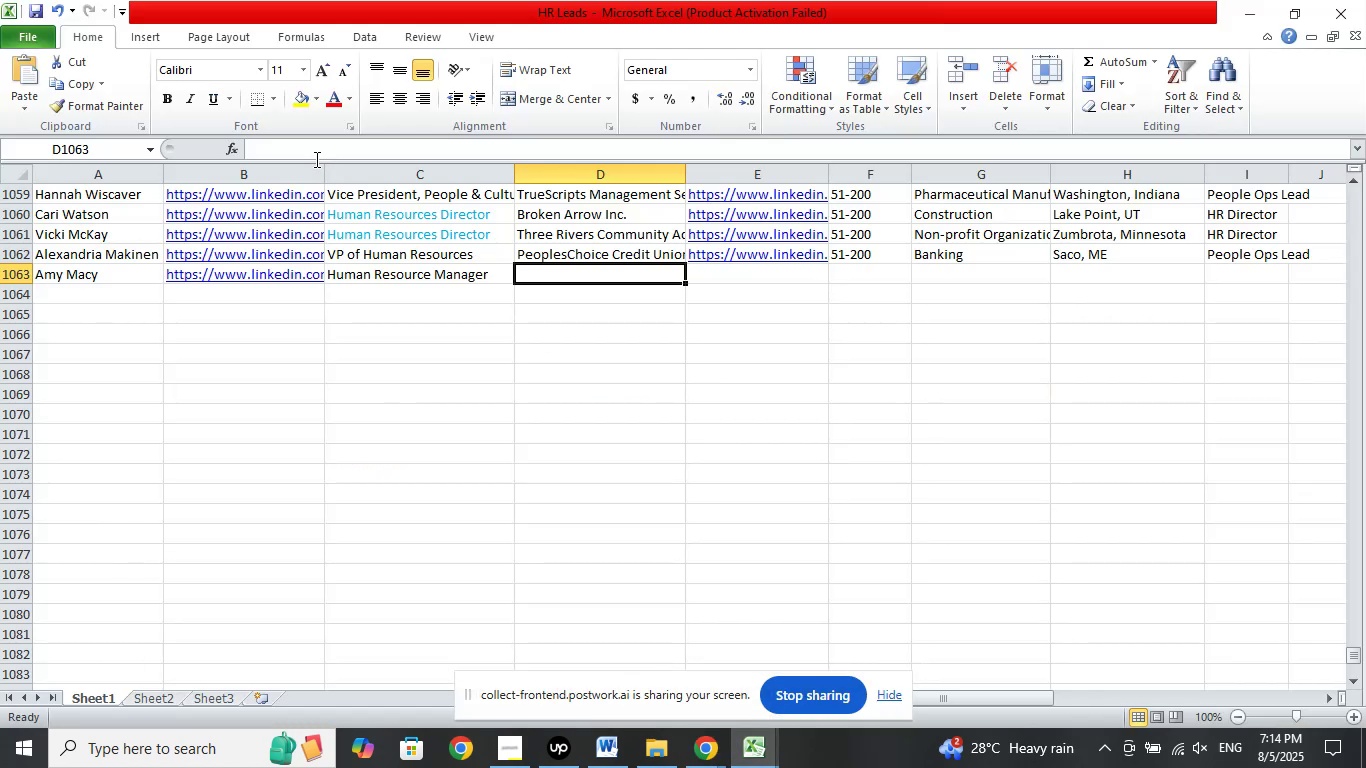 
left_click([314, 154])
 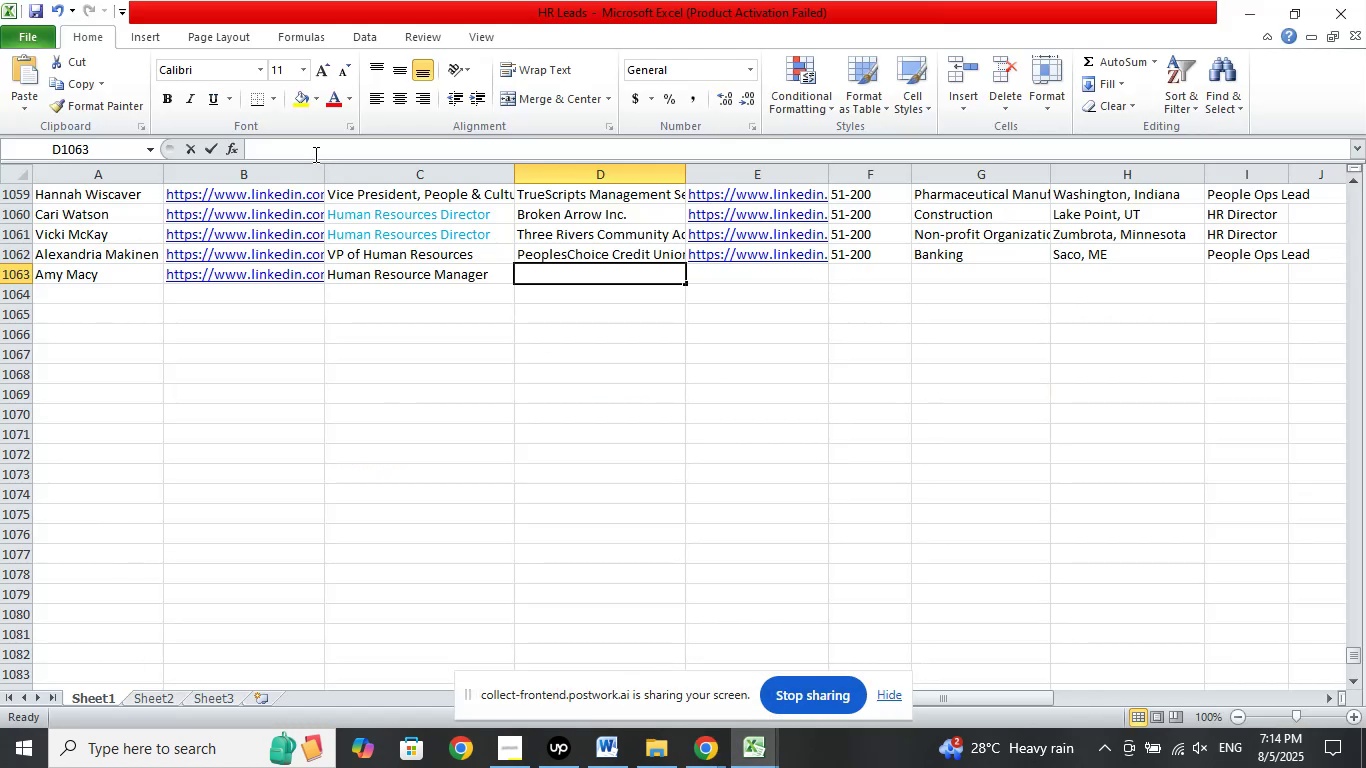 
right_click([312, 150])
 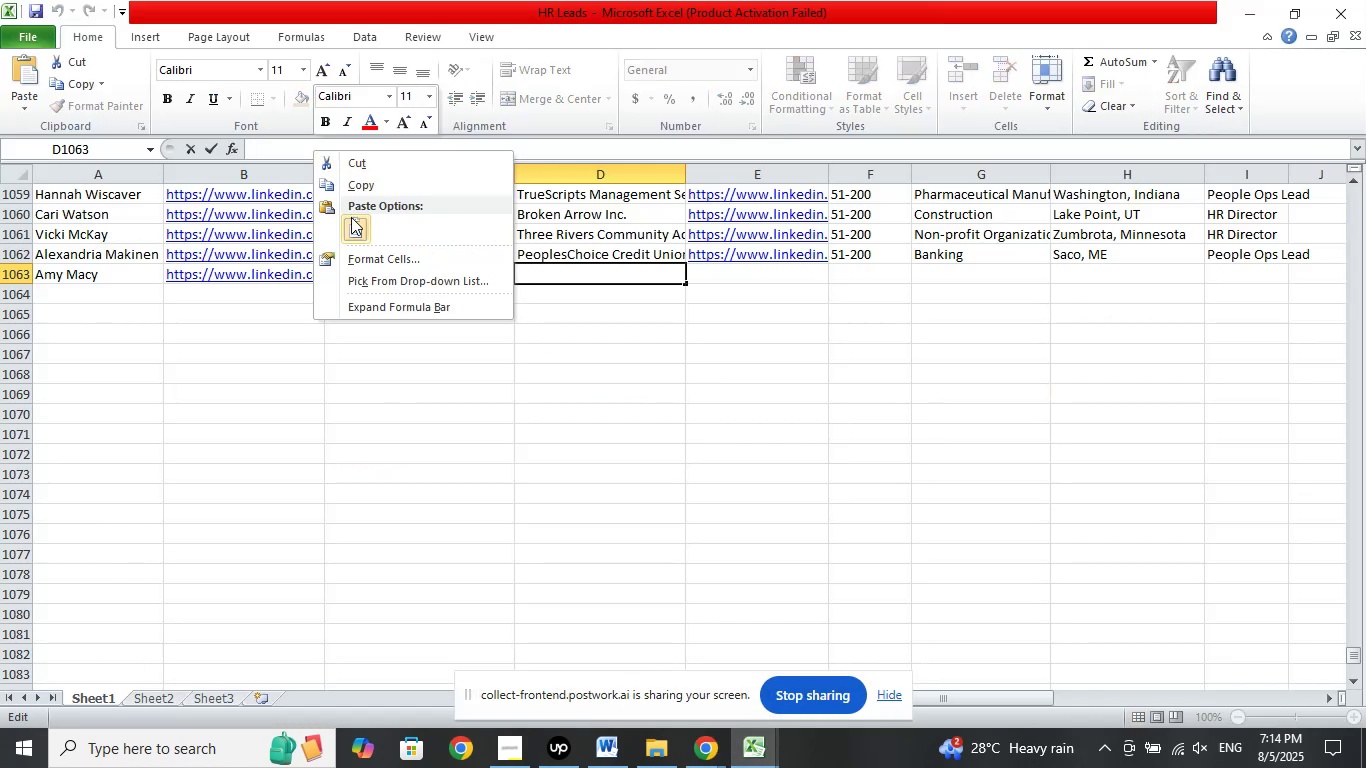 
left_click([353, 226])
 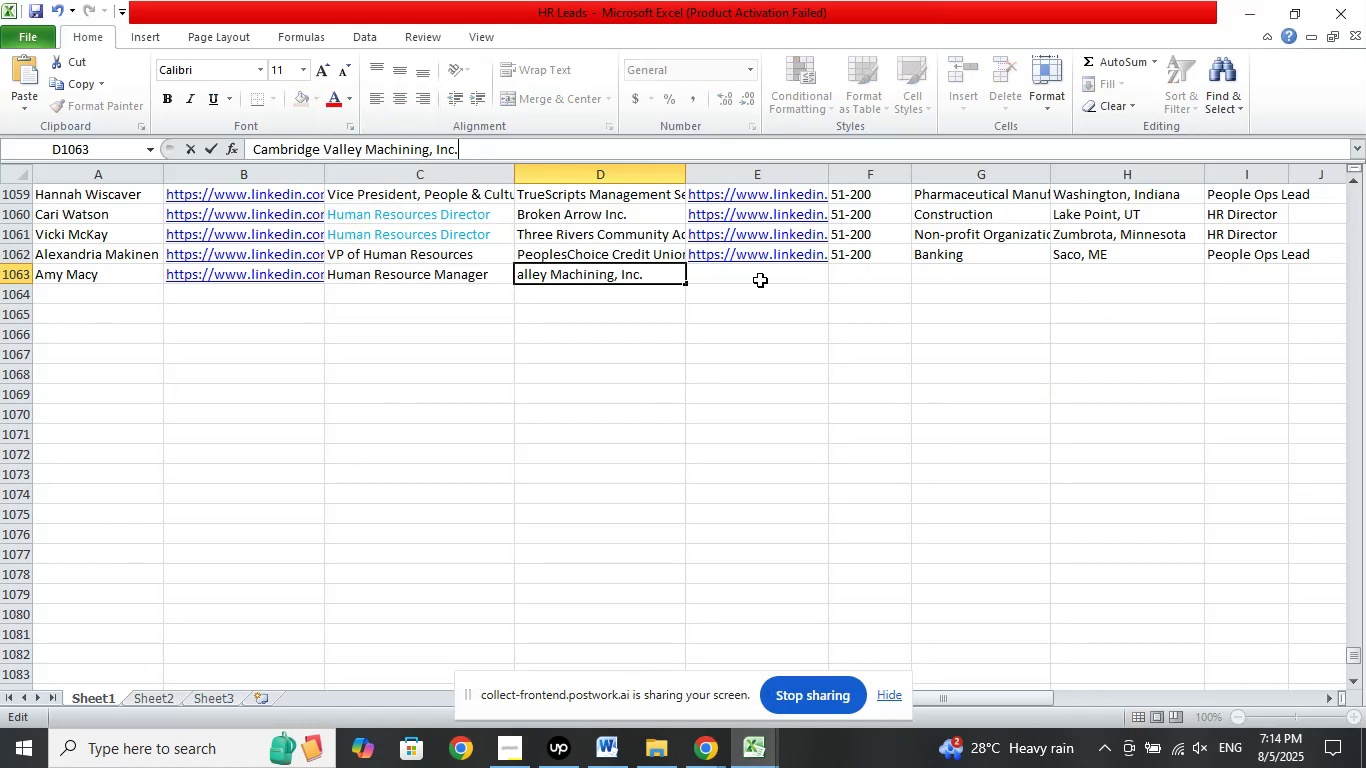 
left_click([760, 279])
 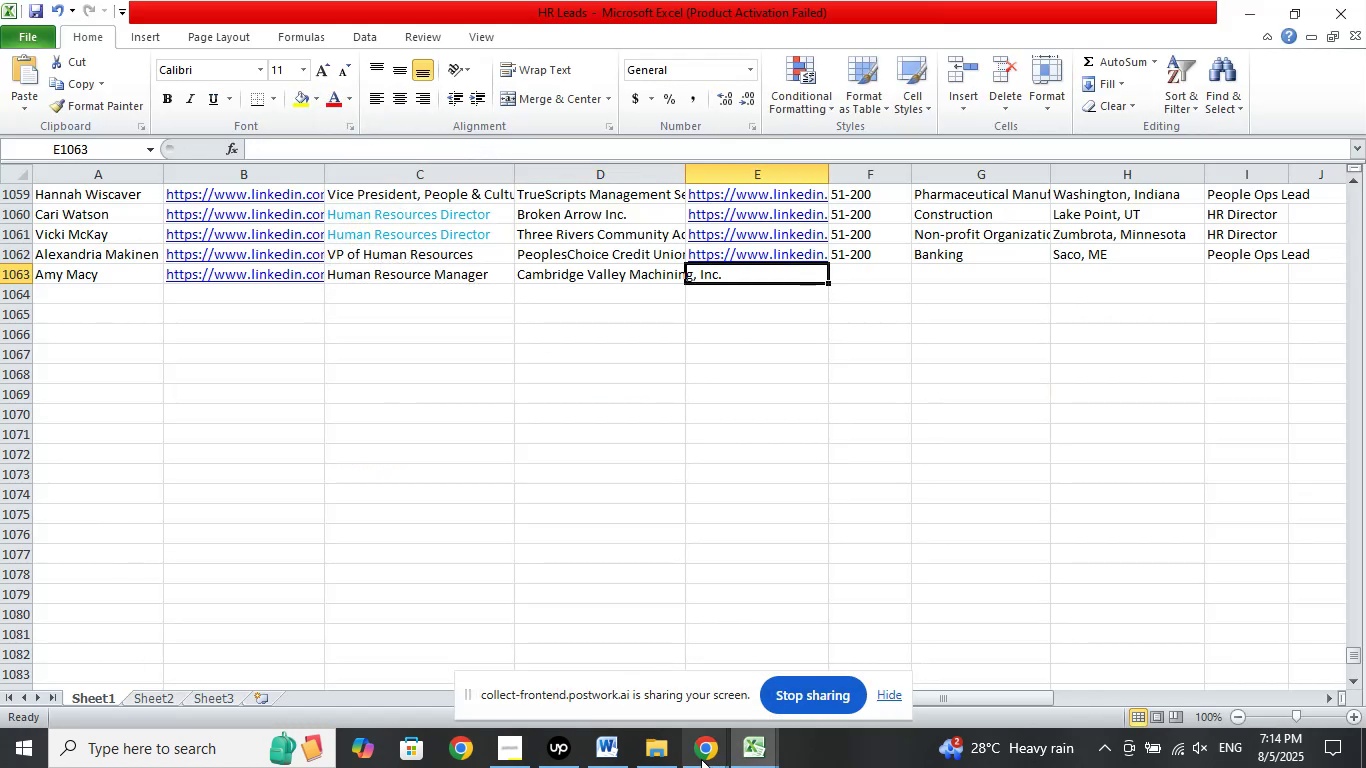 
left_click([700, 751])
 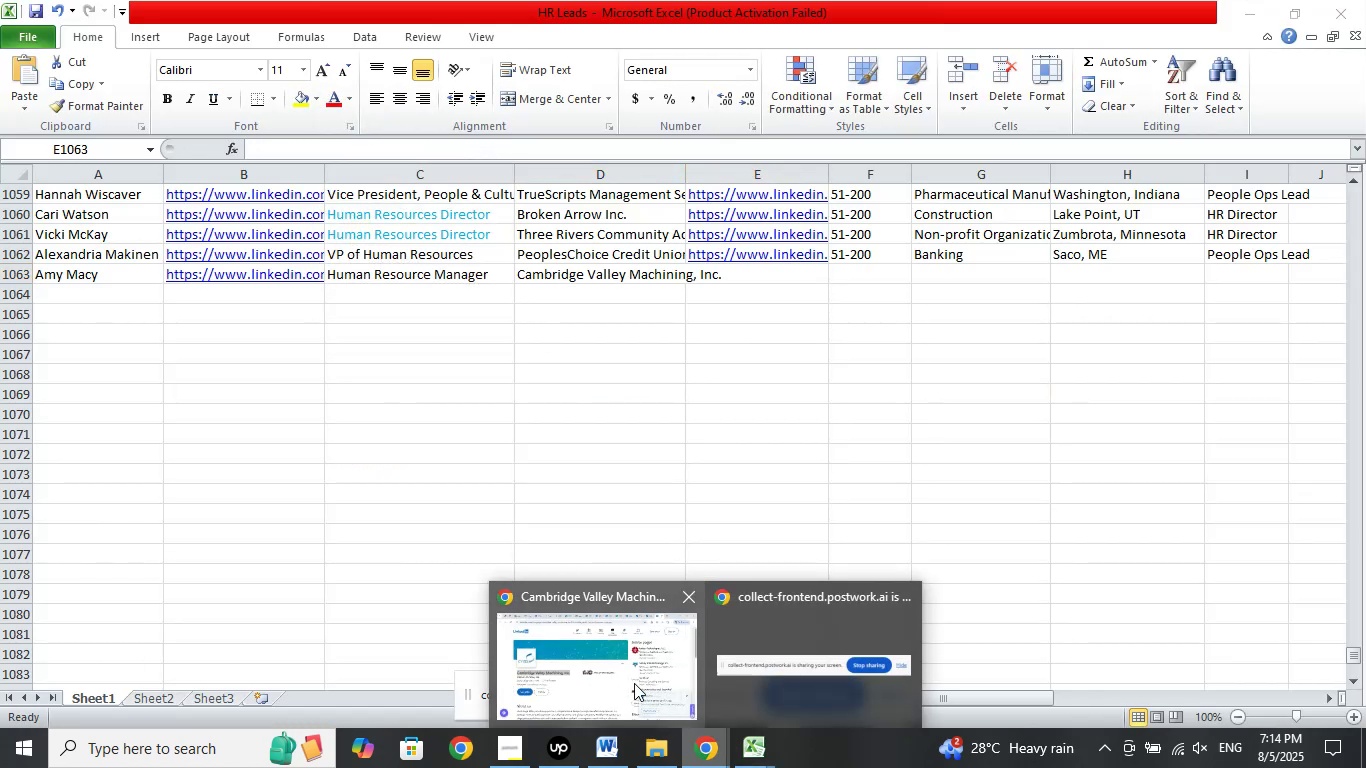 
left_click([629, 680])
 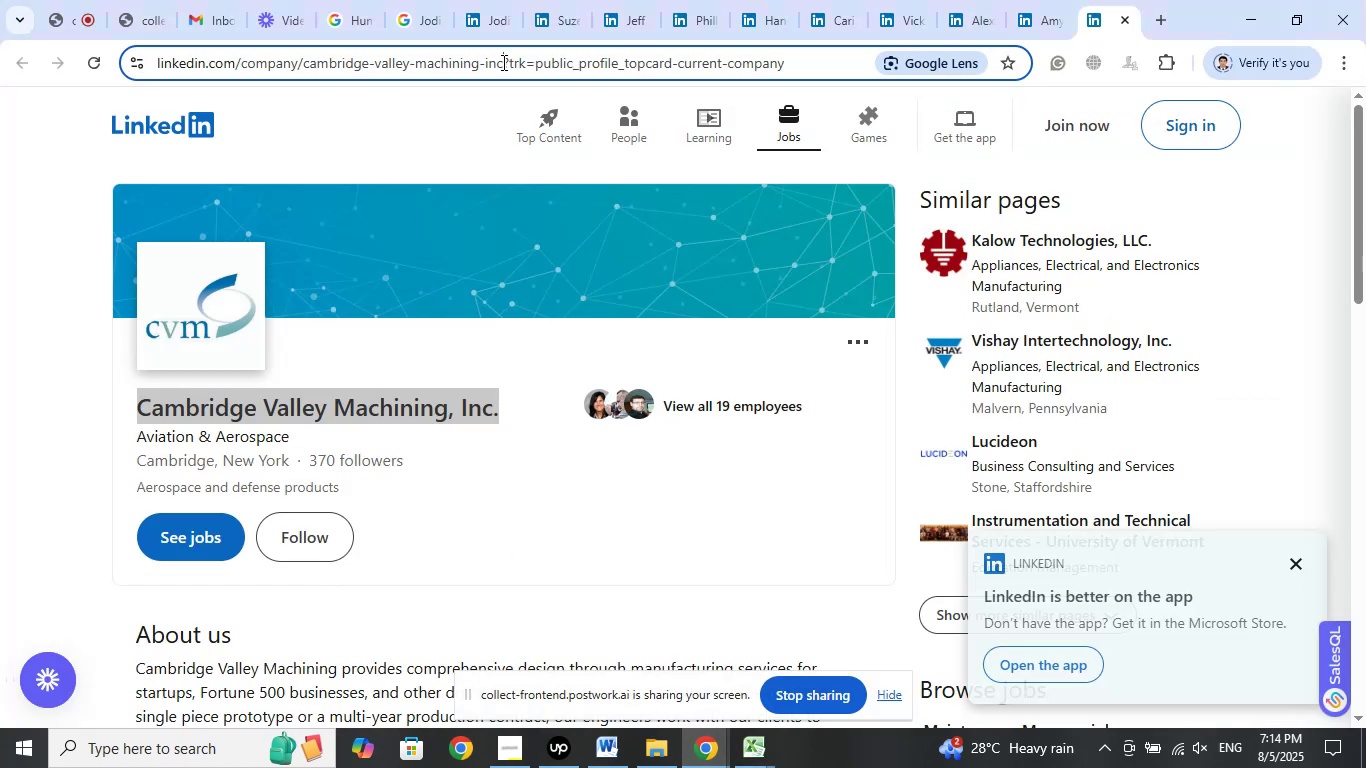 
right_click([274, 64])
 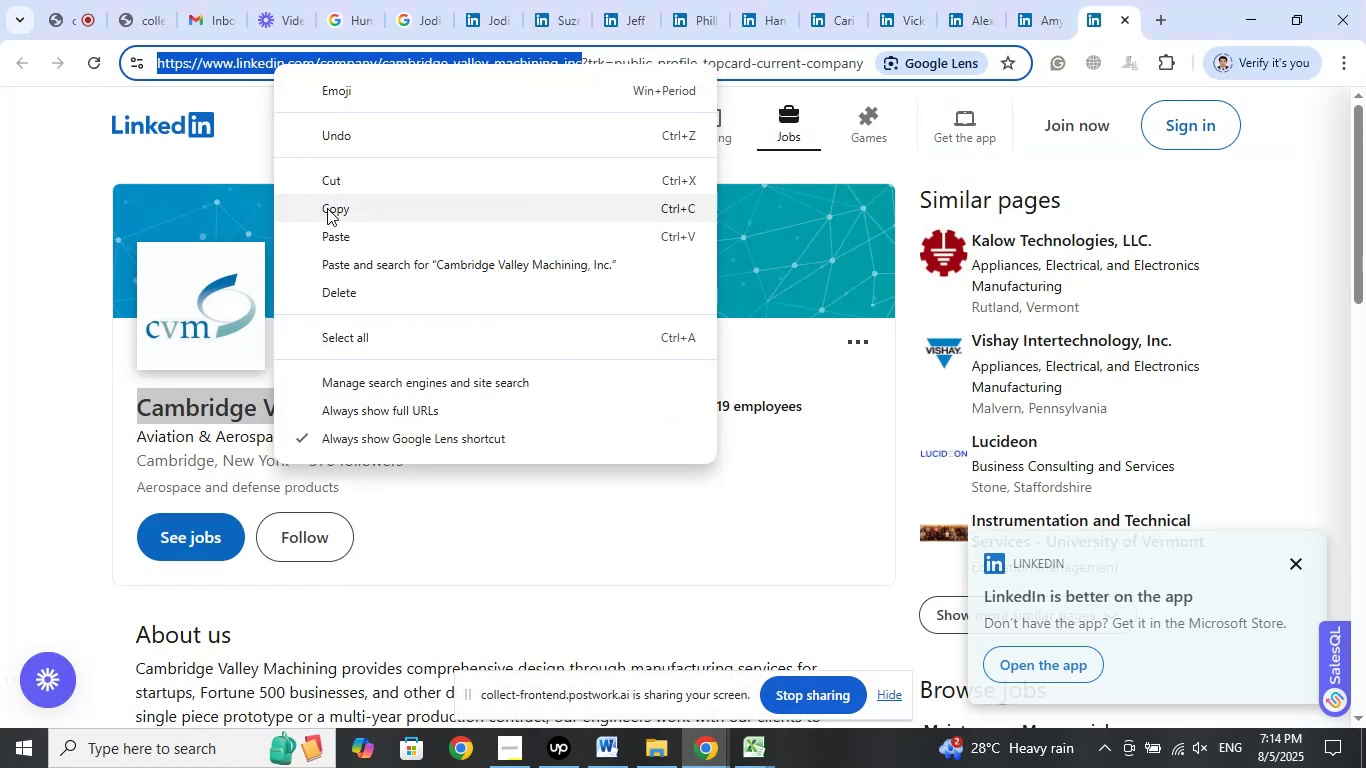 
left_click([332, 212])
 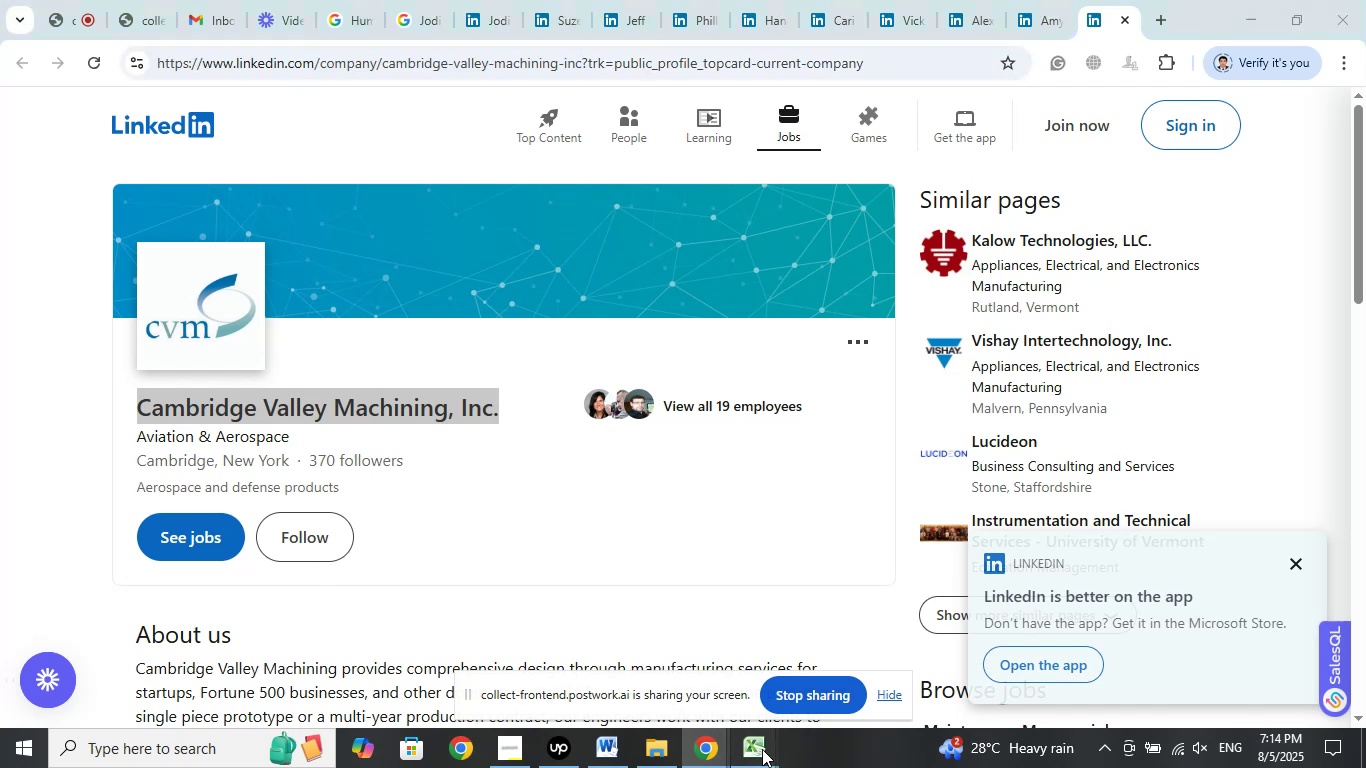 
double_click([679, 686])
 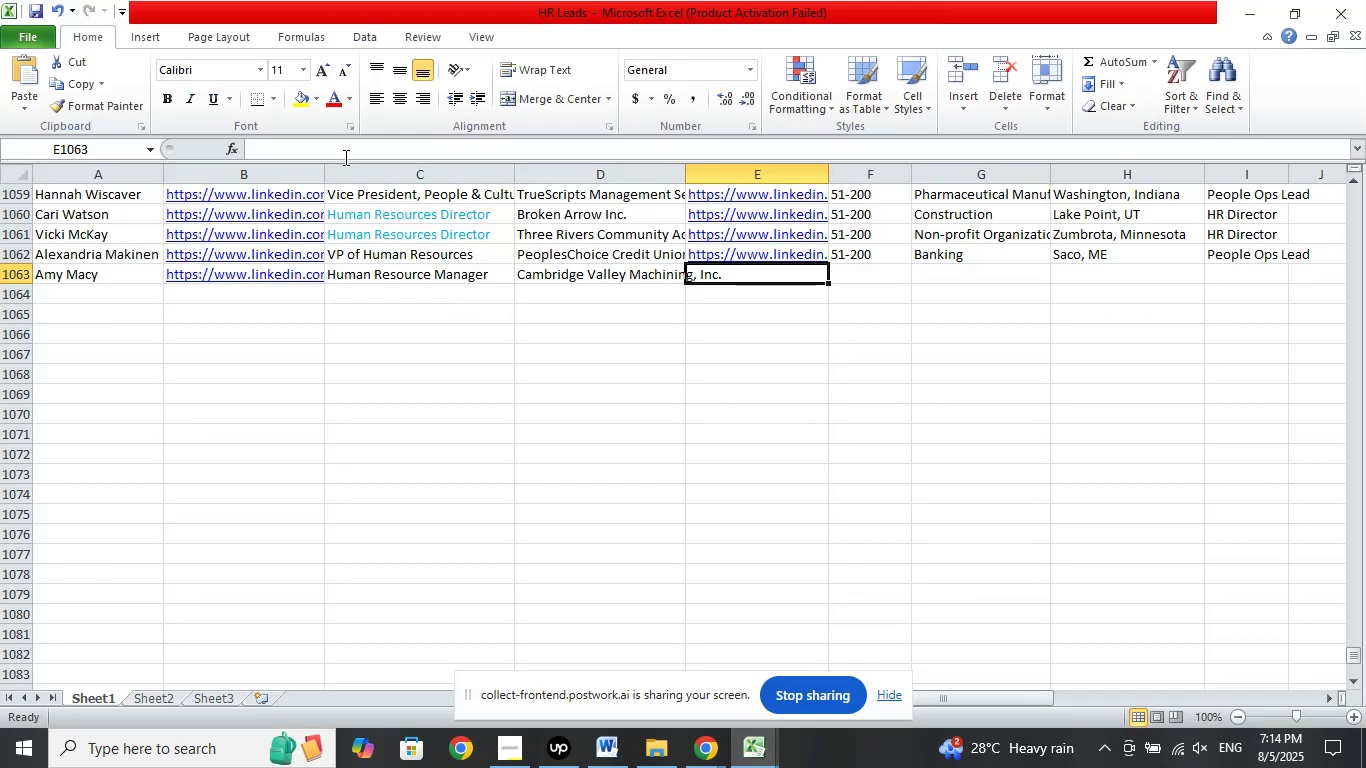 
left_click([337, 150])
 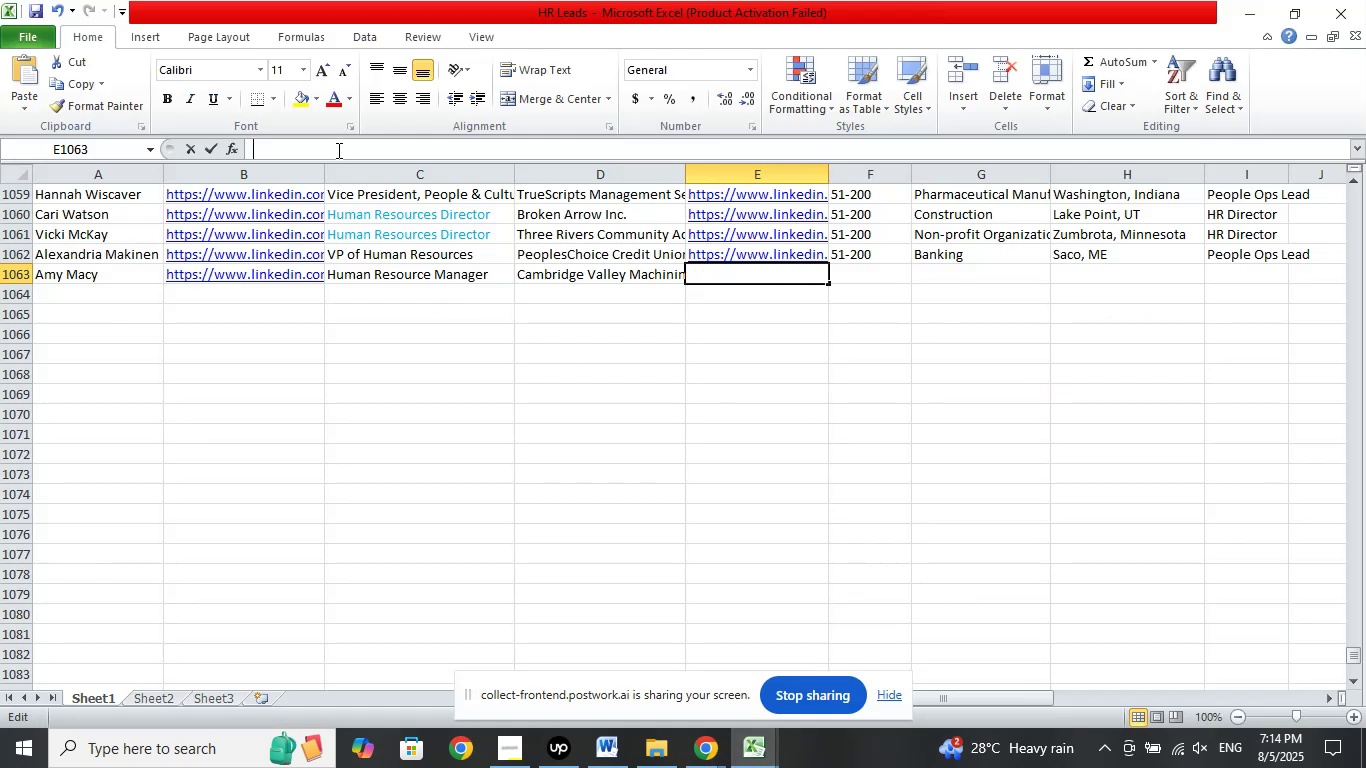 
right_click([337, 150])
 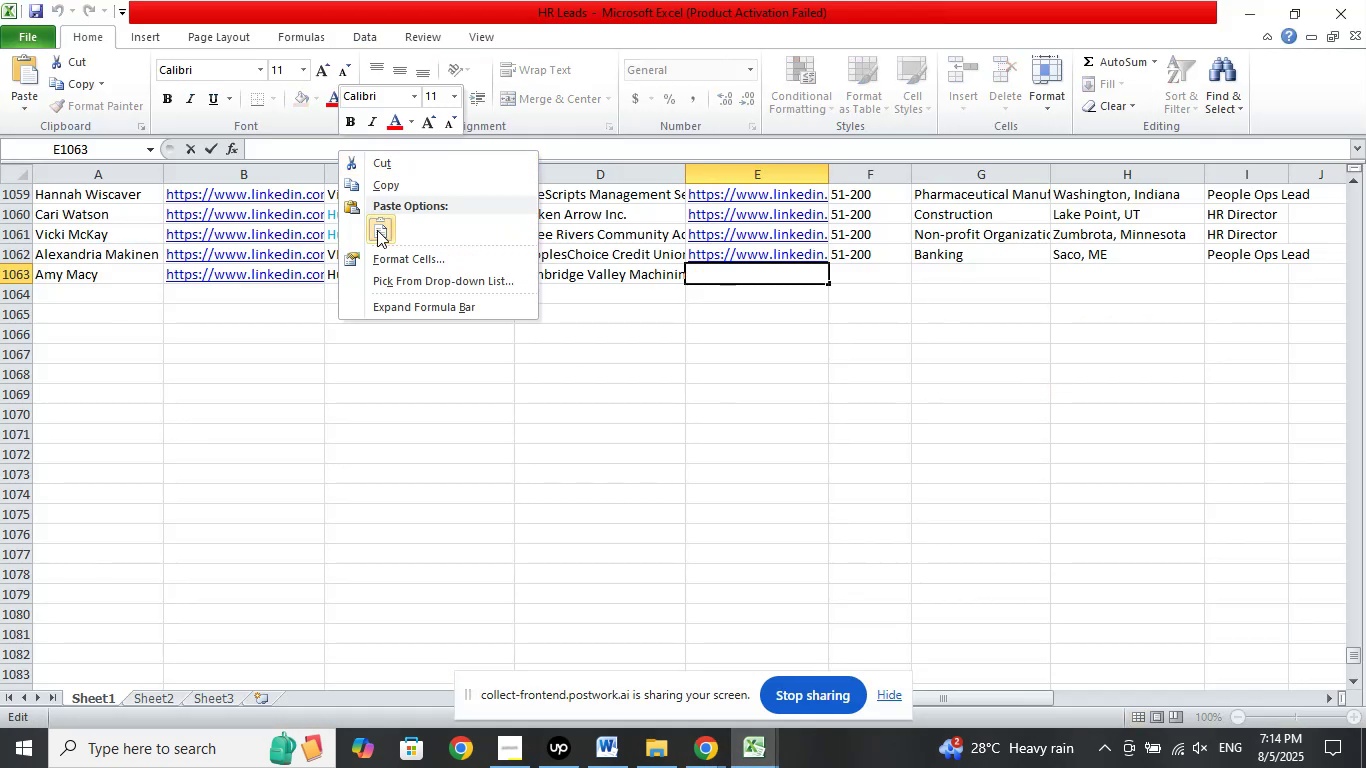 
left_click([377, 230])
 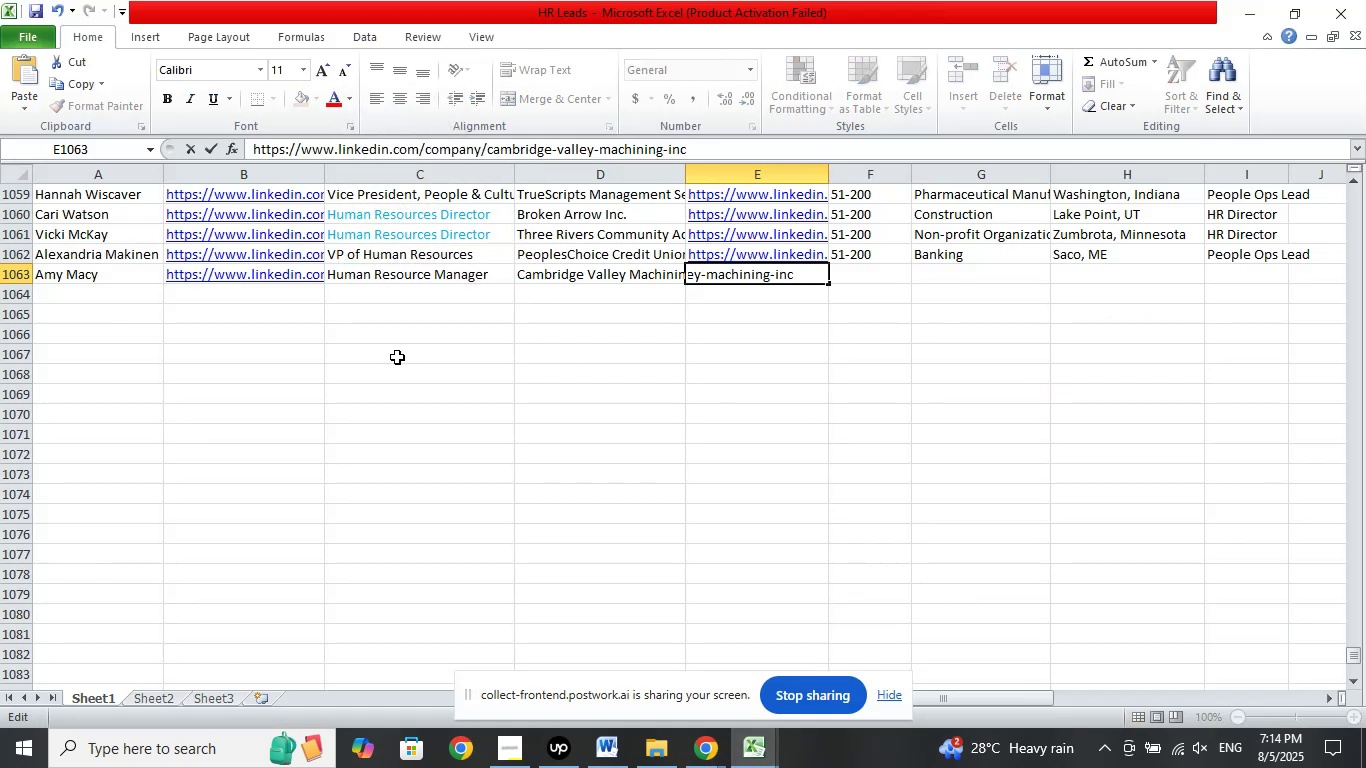 
key(NumpadDivide)
 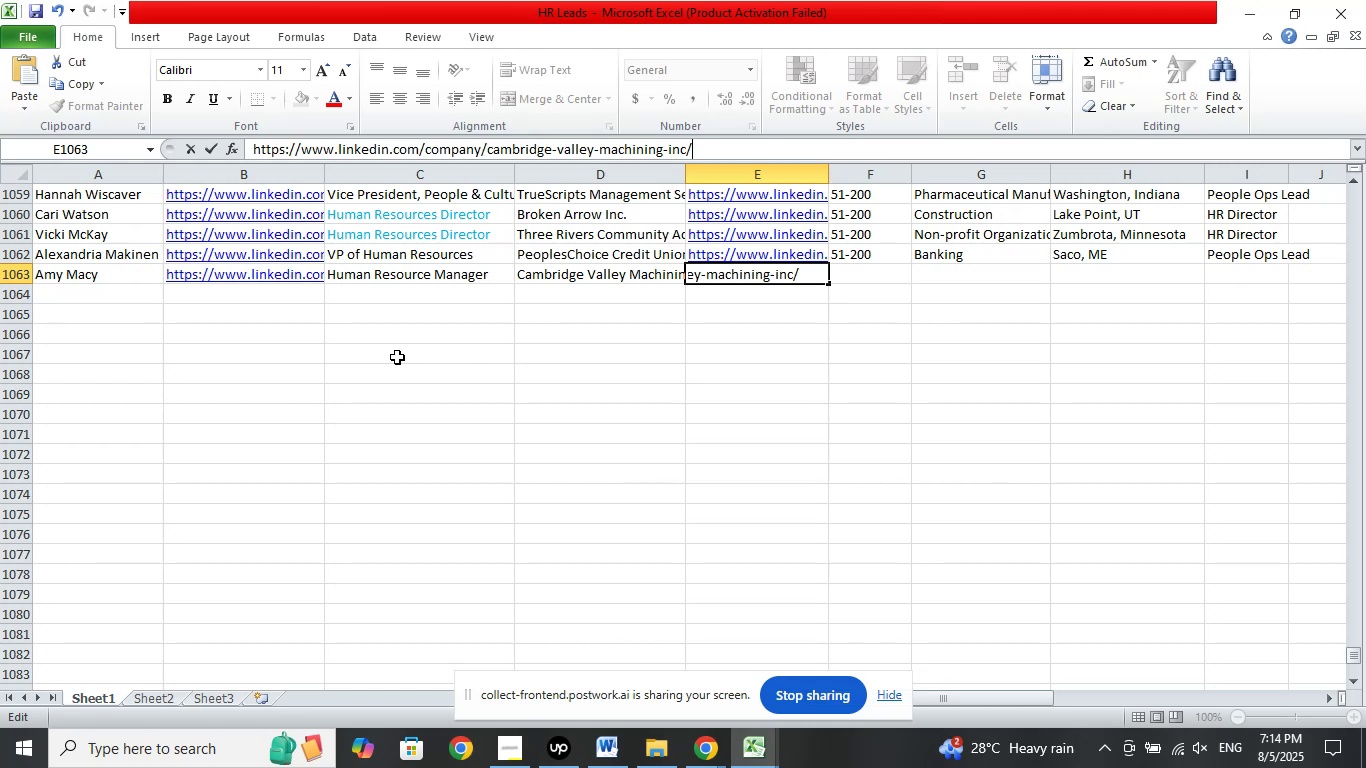 
wait(16.9)
 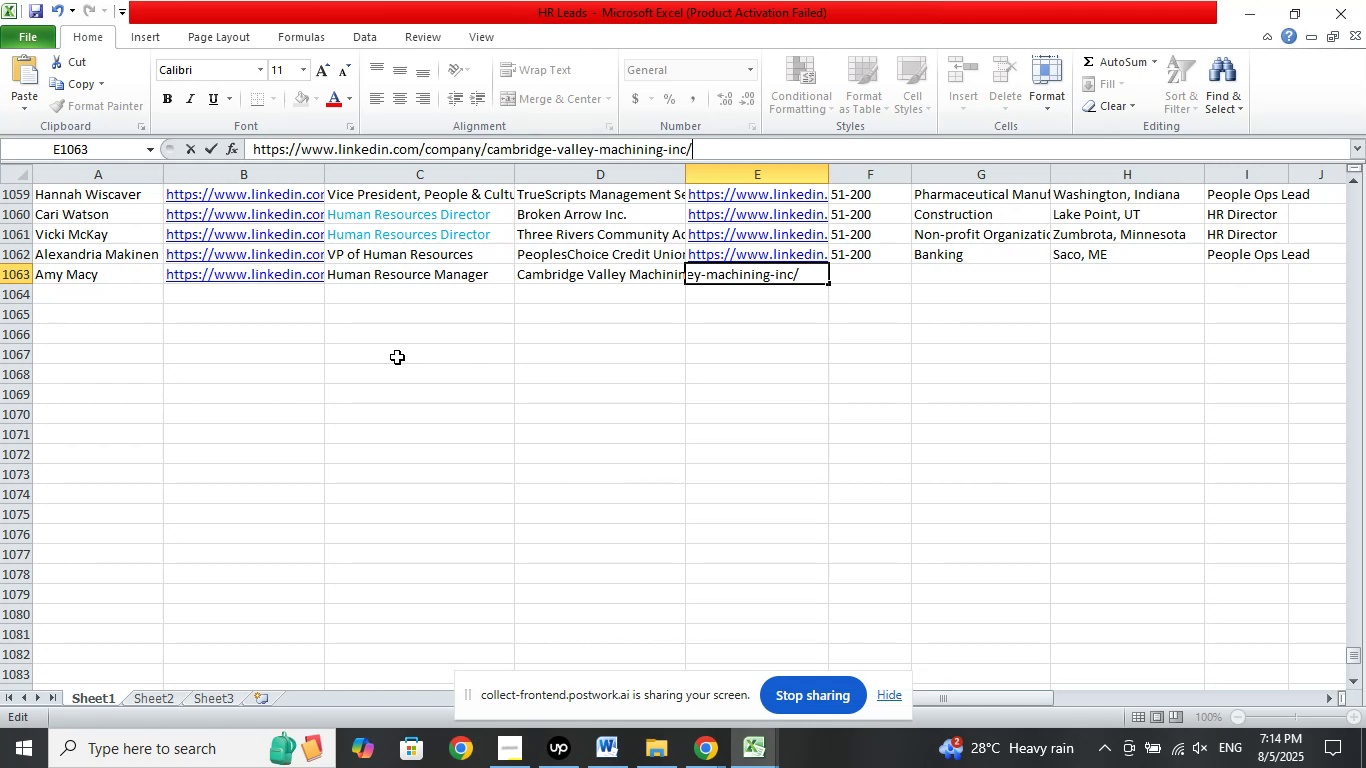 
double_click([618, 652])
 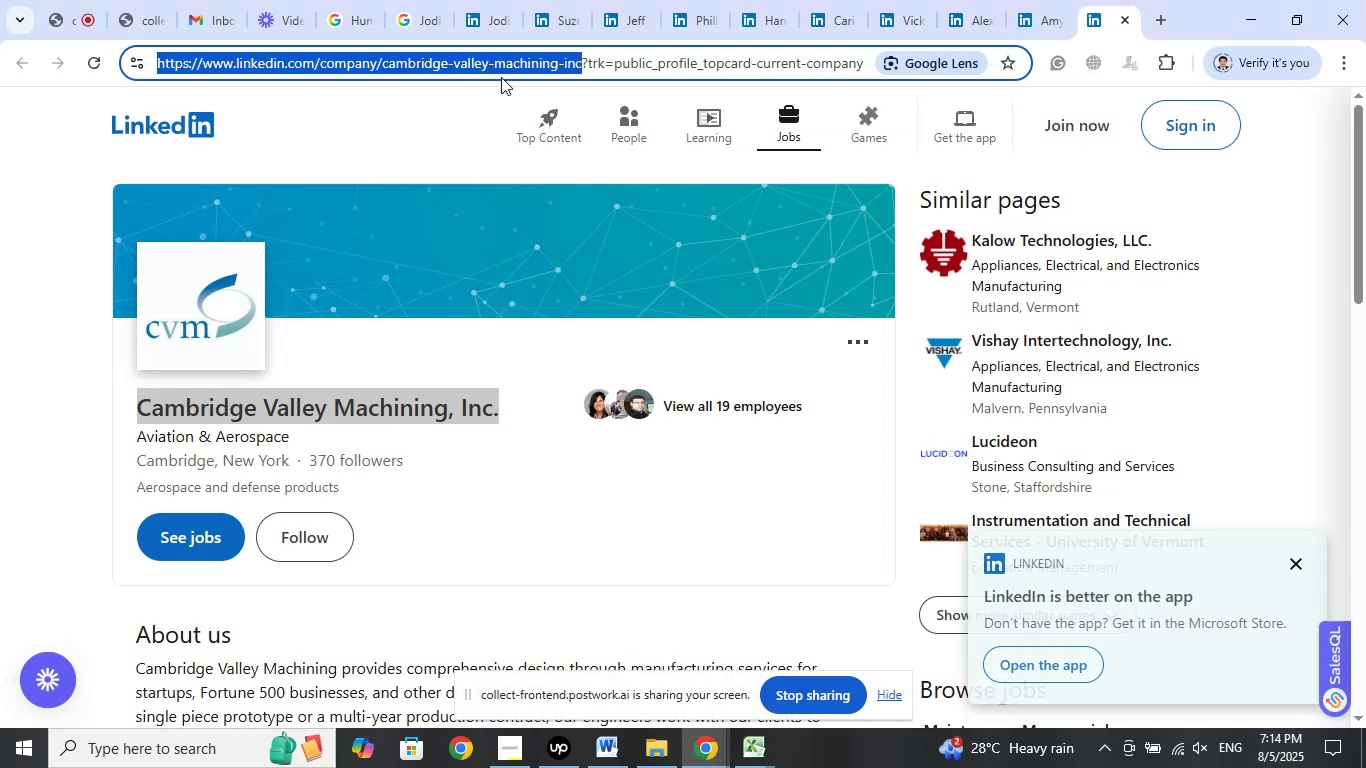 
right_click([503, 62])
 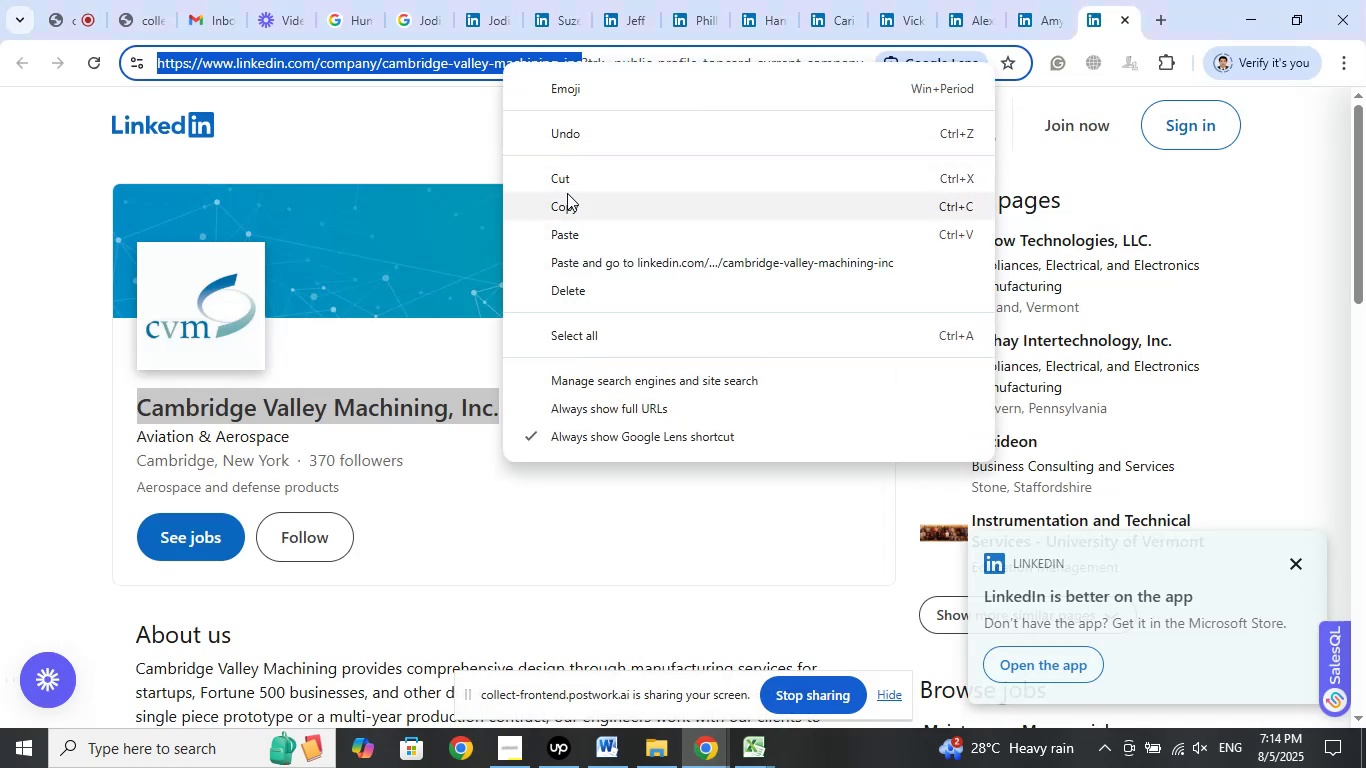 
left_click([568, 203])
 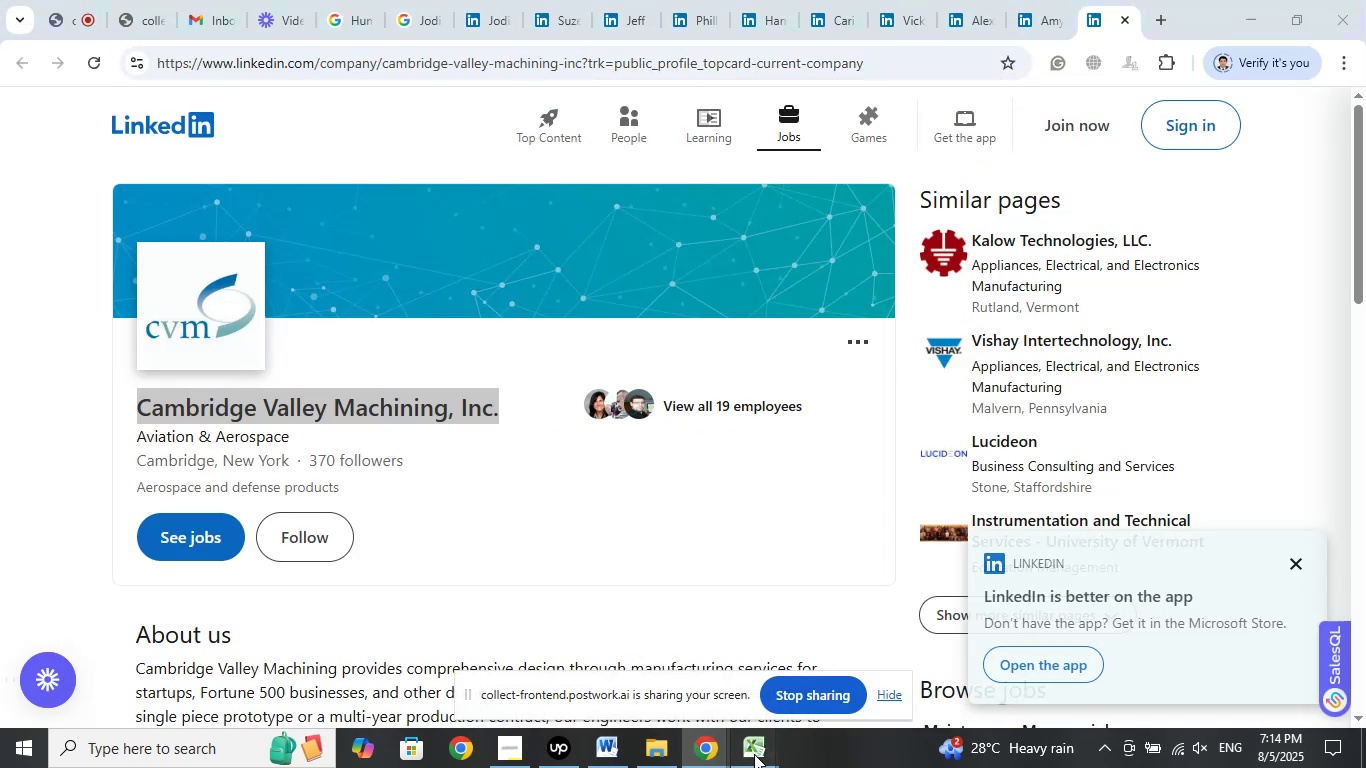 
double_click([656, 669])
 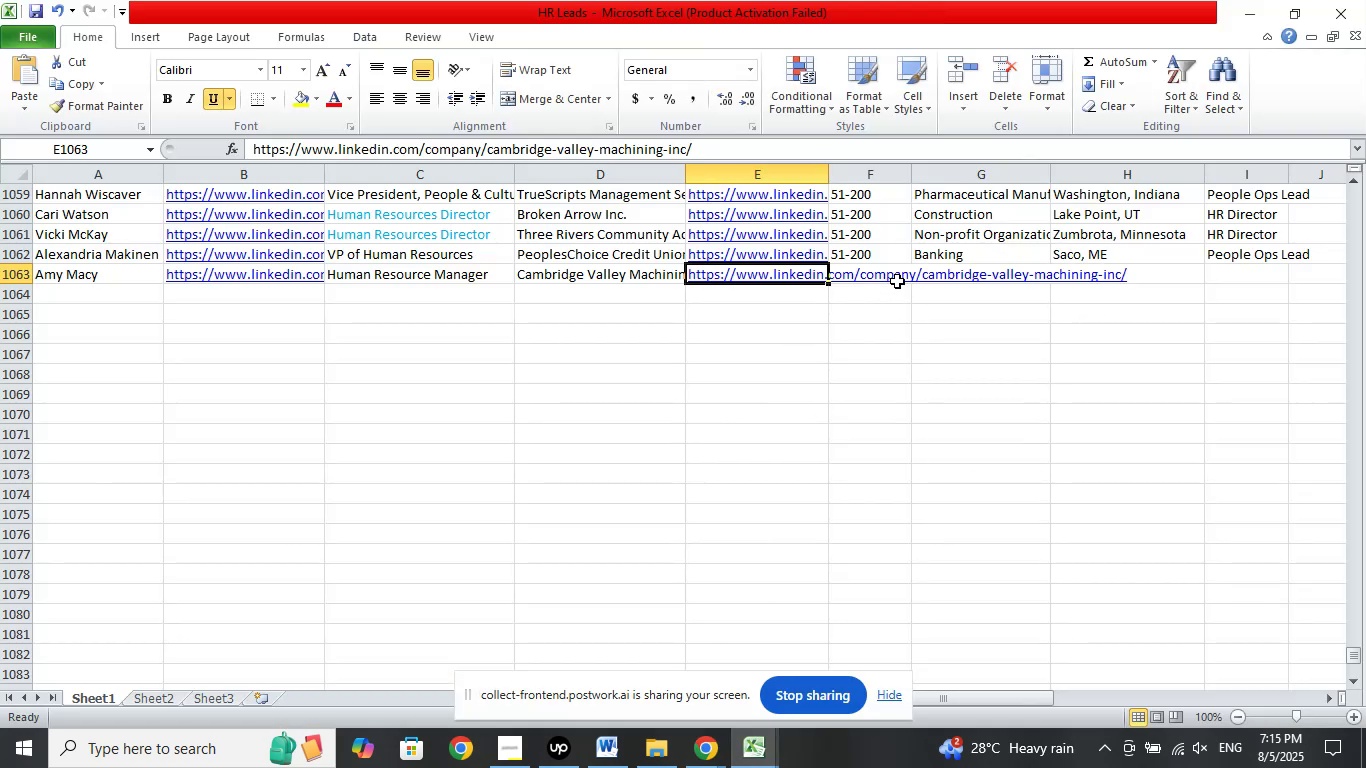 
left_click([894, 274])
 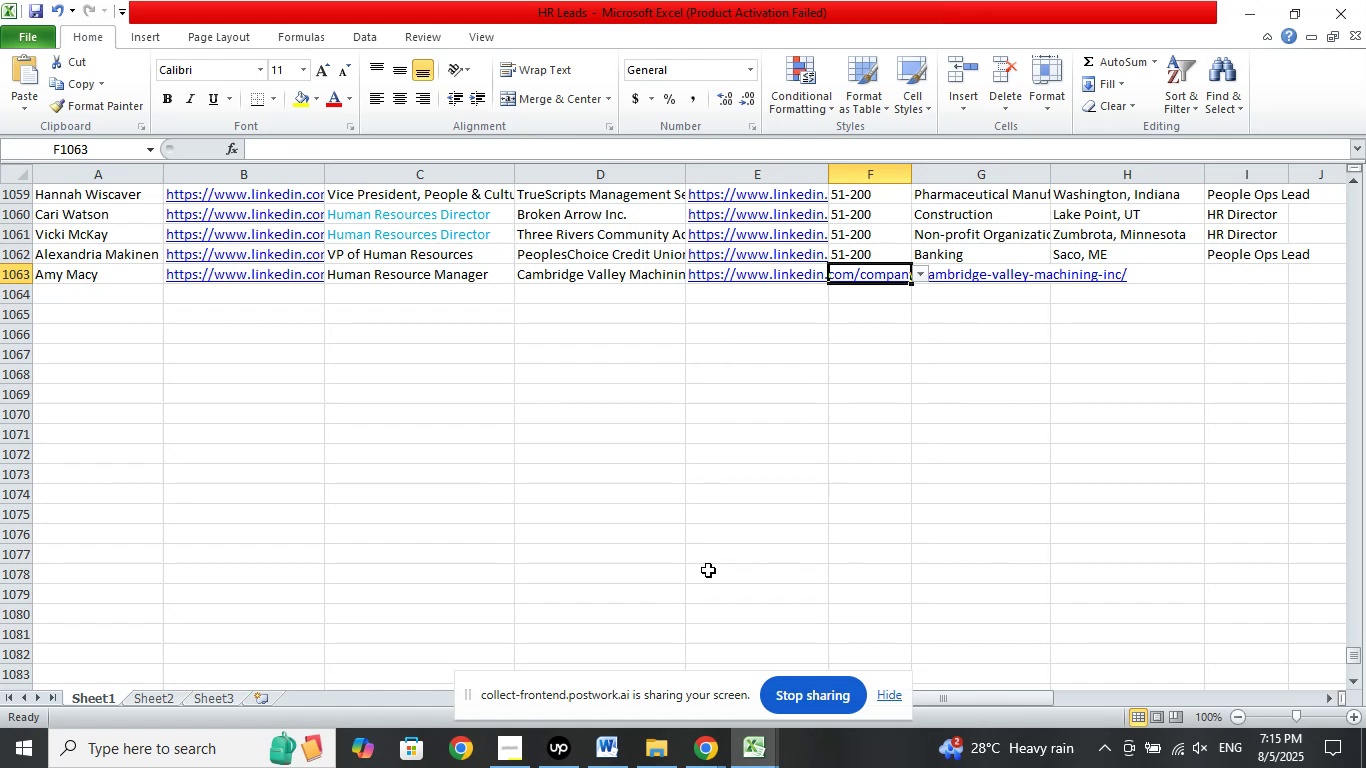 
wait(6.7)
 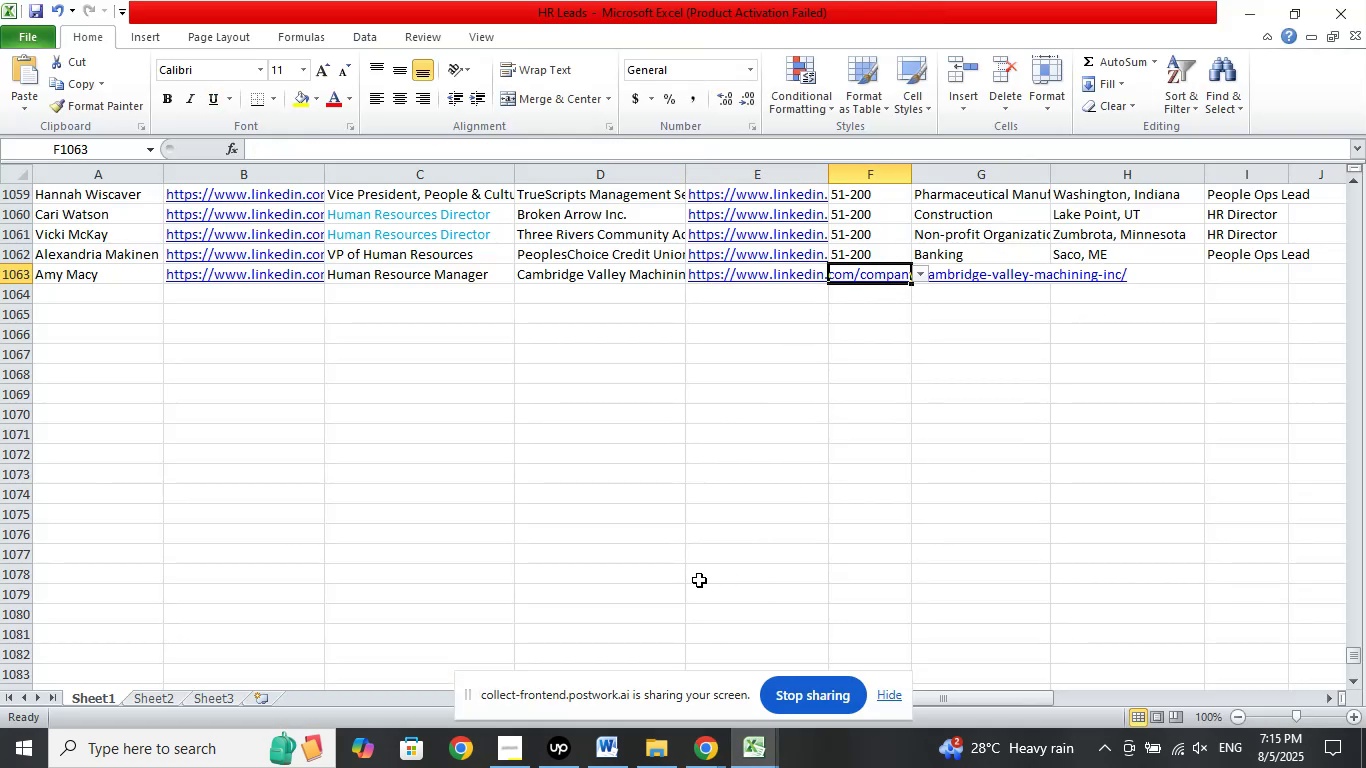 
double_click([618, 672])
 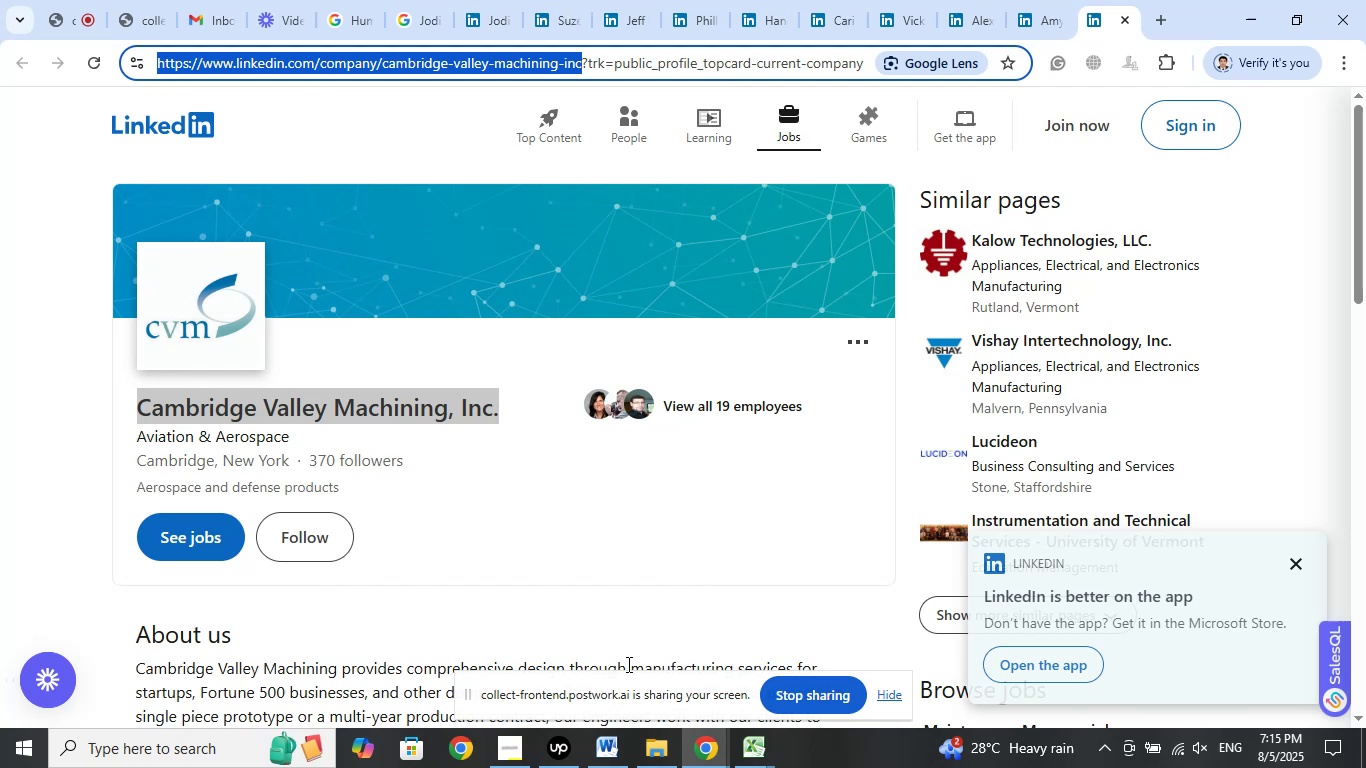 
wait(23.66)
 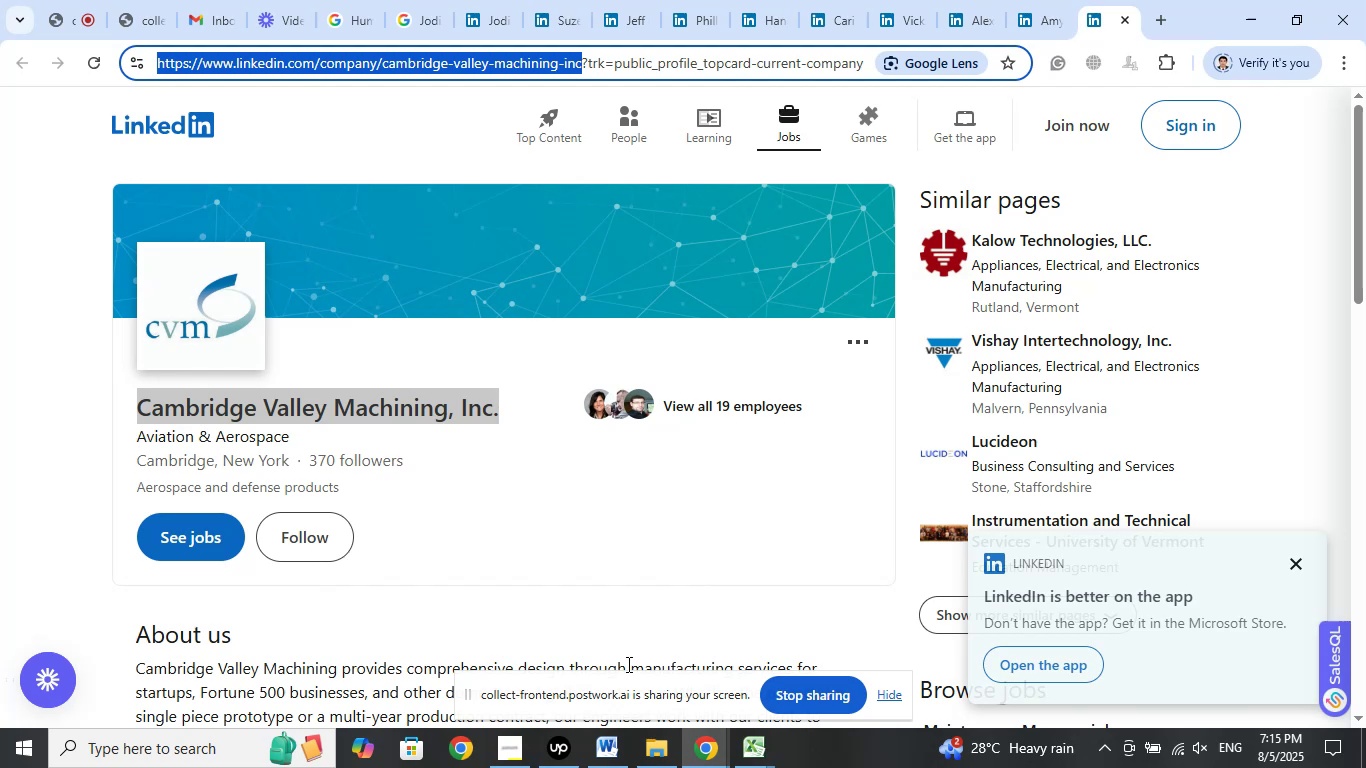 
left_click([760, 750])
 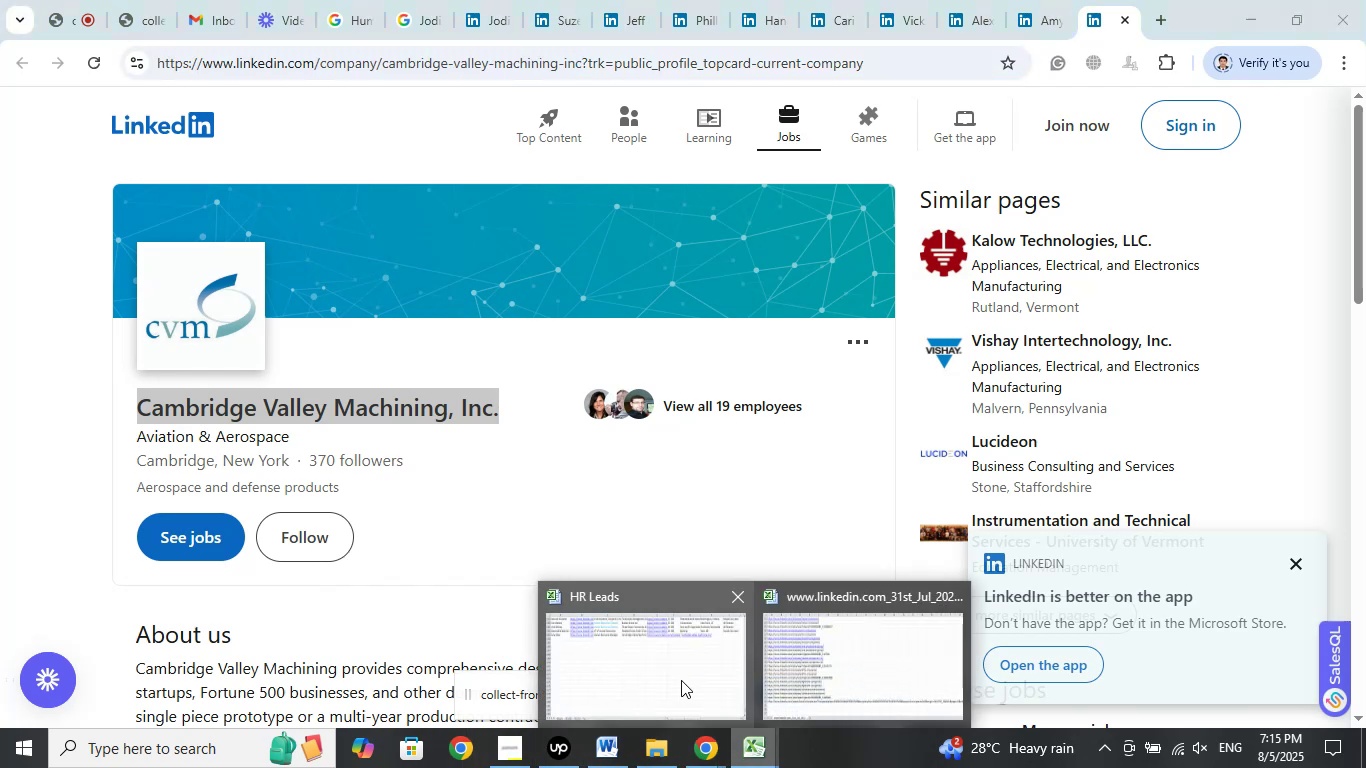 
left_click([681, 680])
 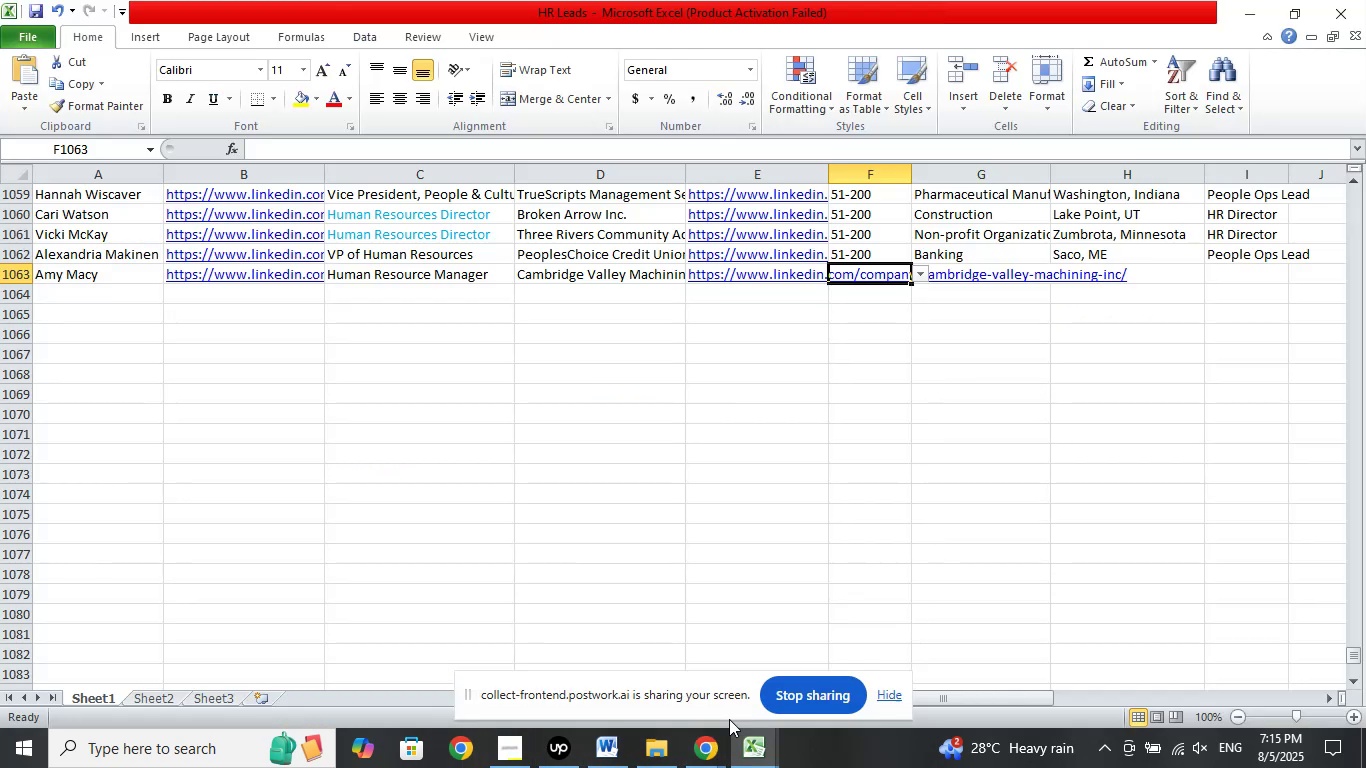 
left_click([707, 741])
 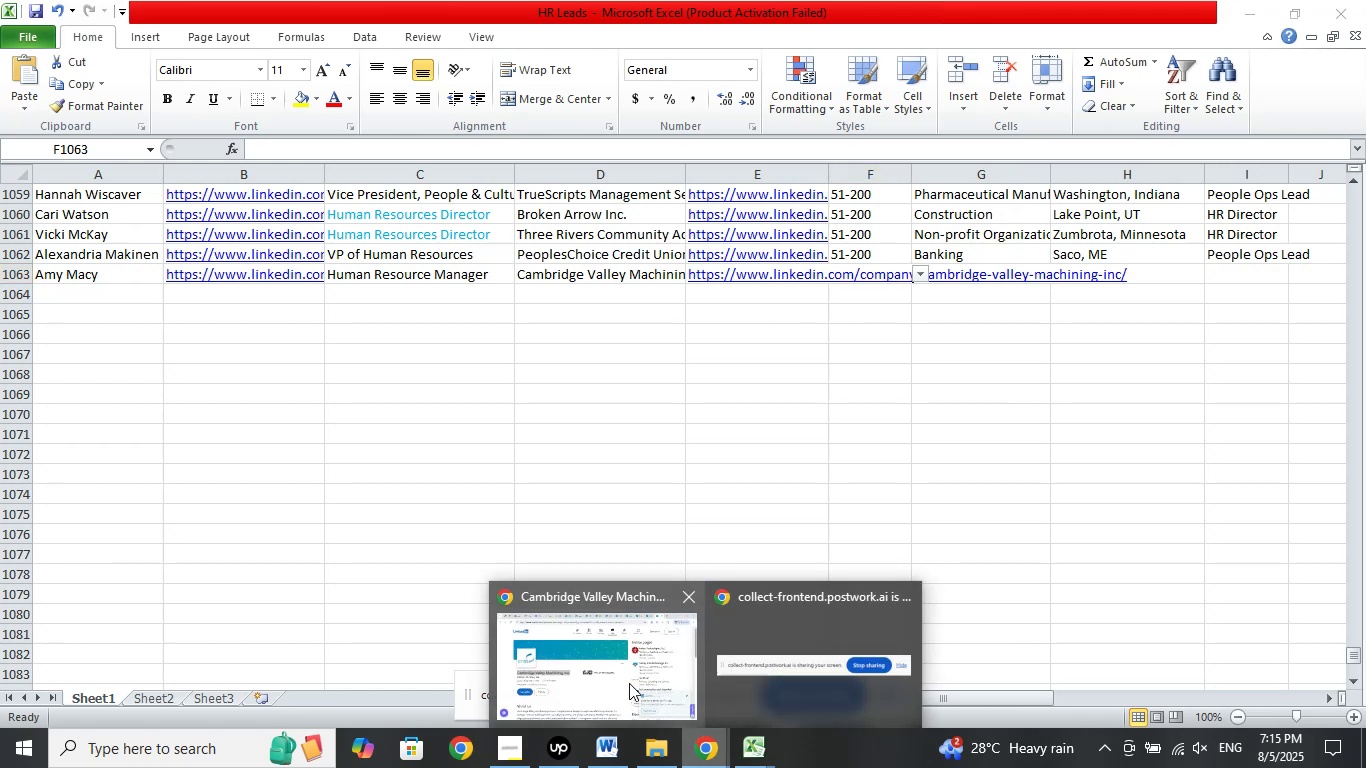 
left_click([629, 680])
 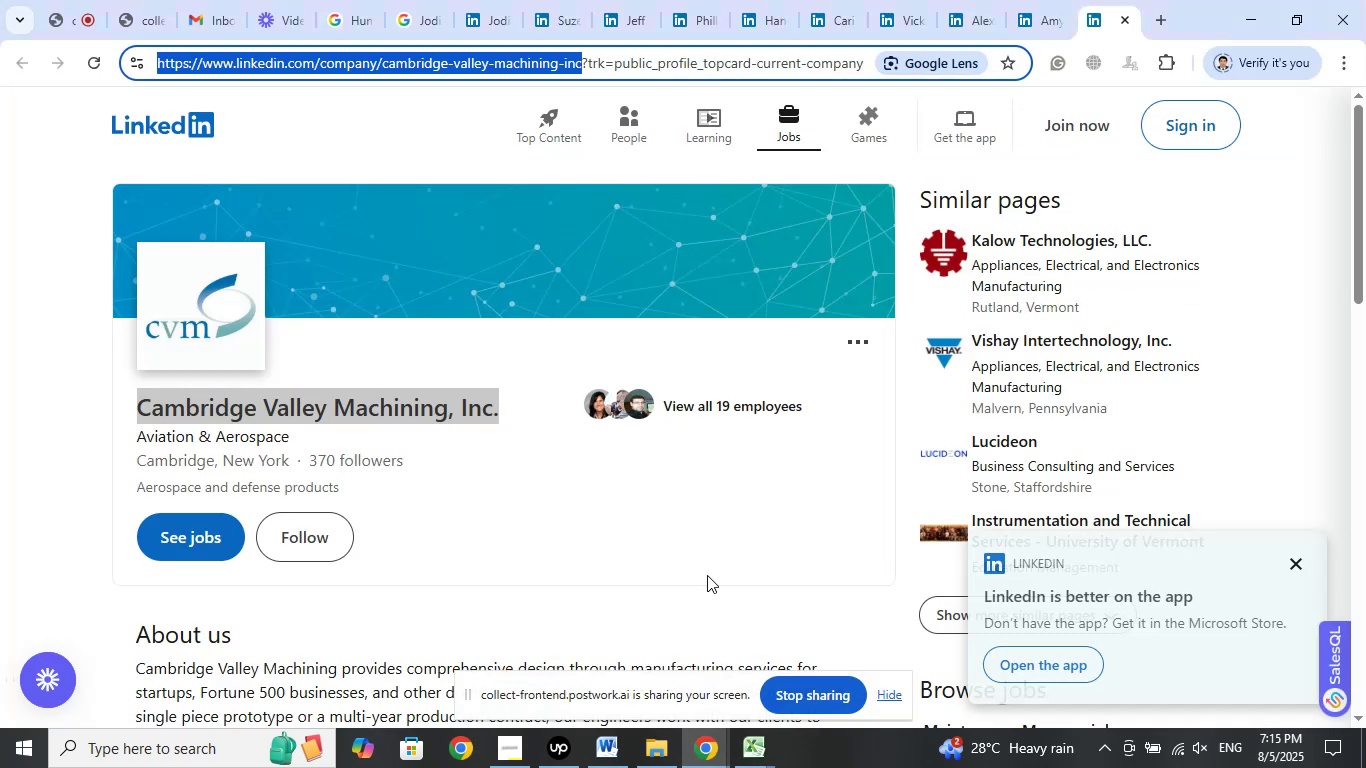 
scroll: coordinate [721, 554], scroll_direction: down, amount: 6.0
 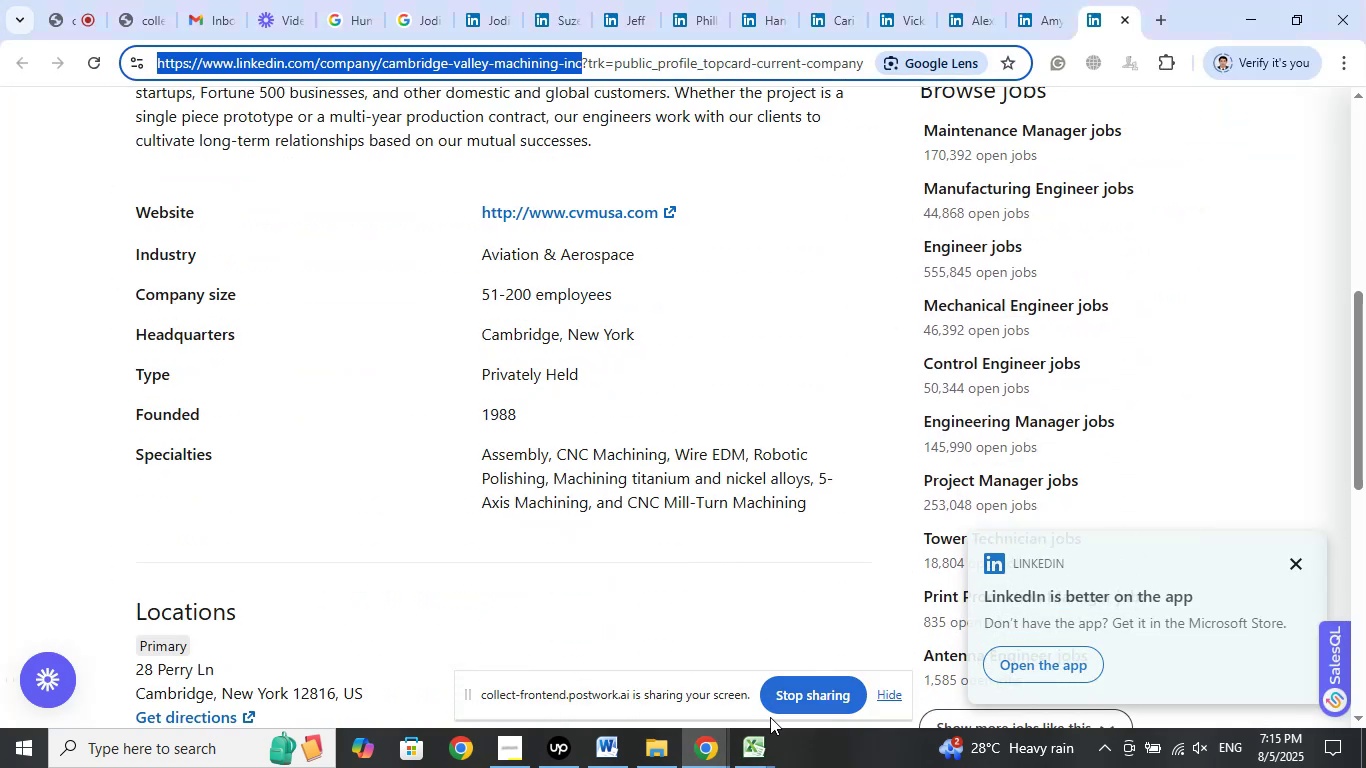 
left_click([768, 743])
 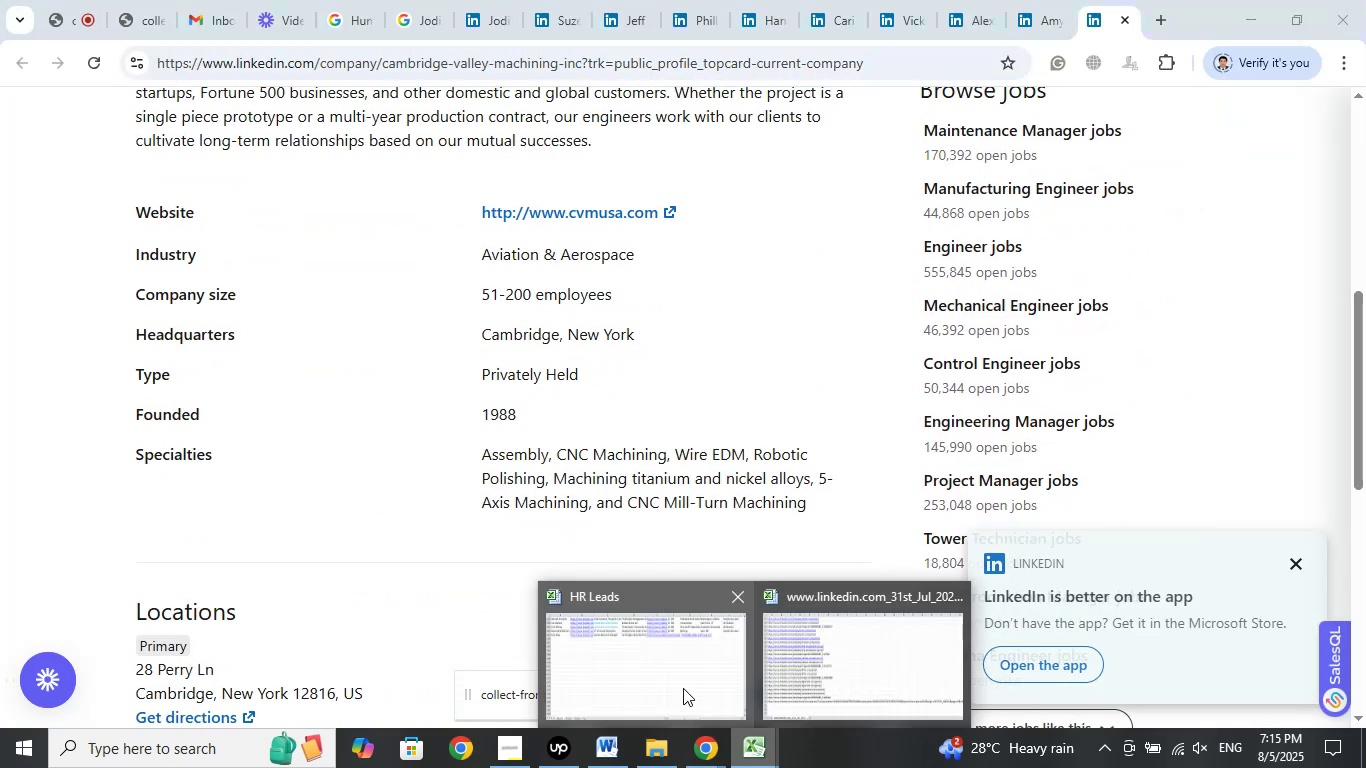 
left_click([683, 688])
 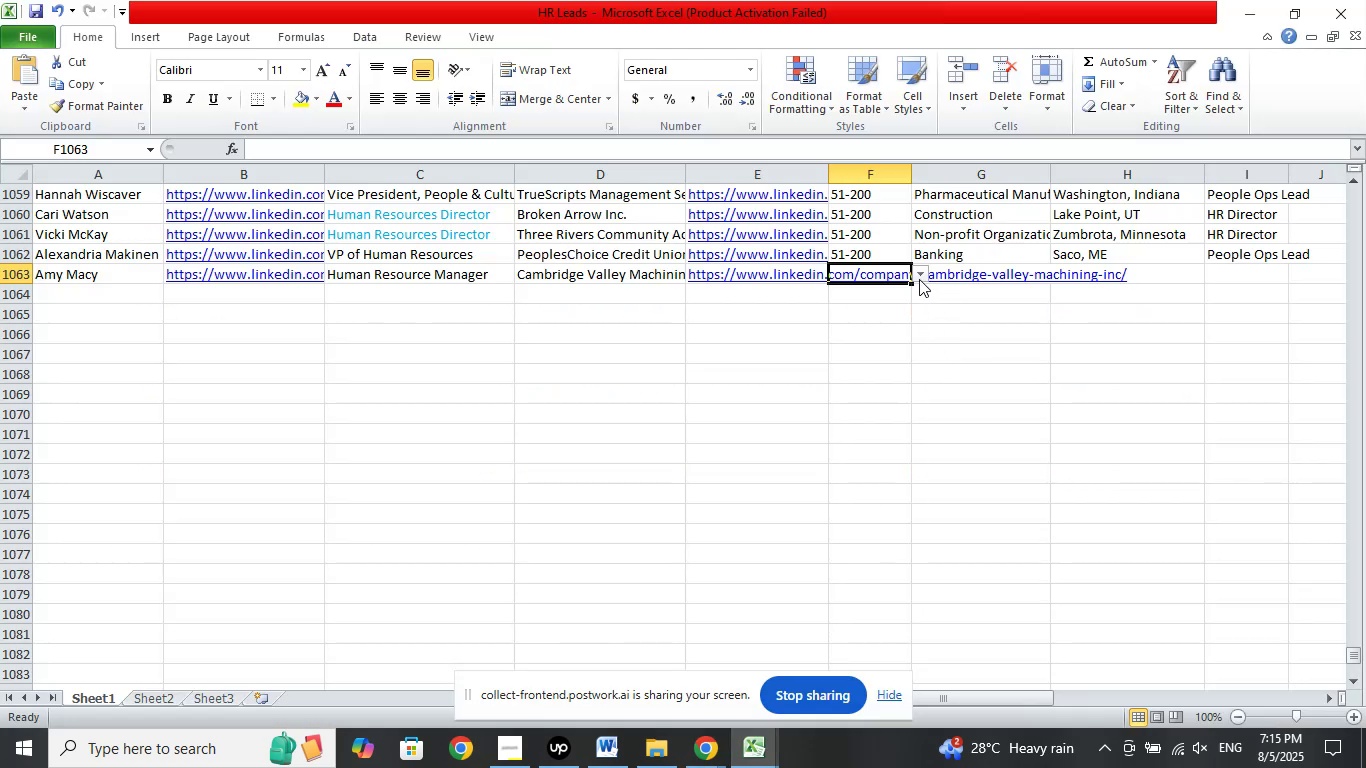 
left_click([919, 279])
 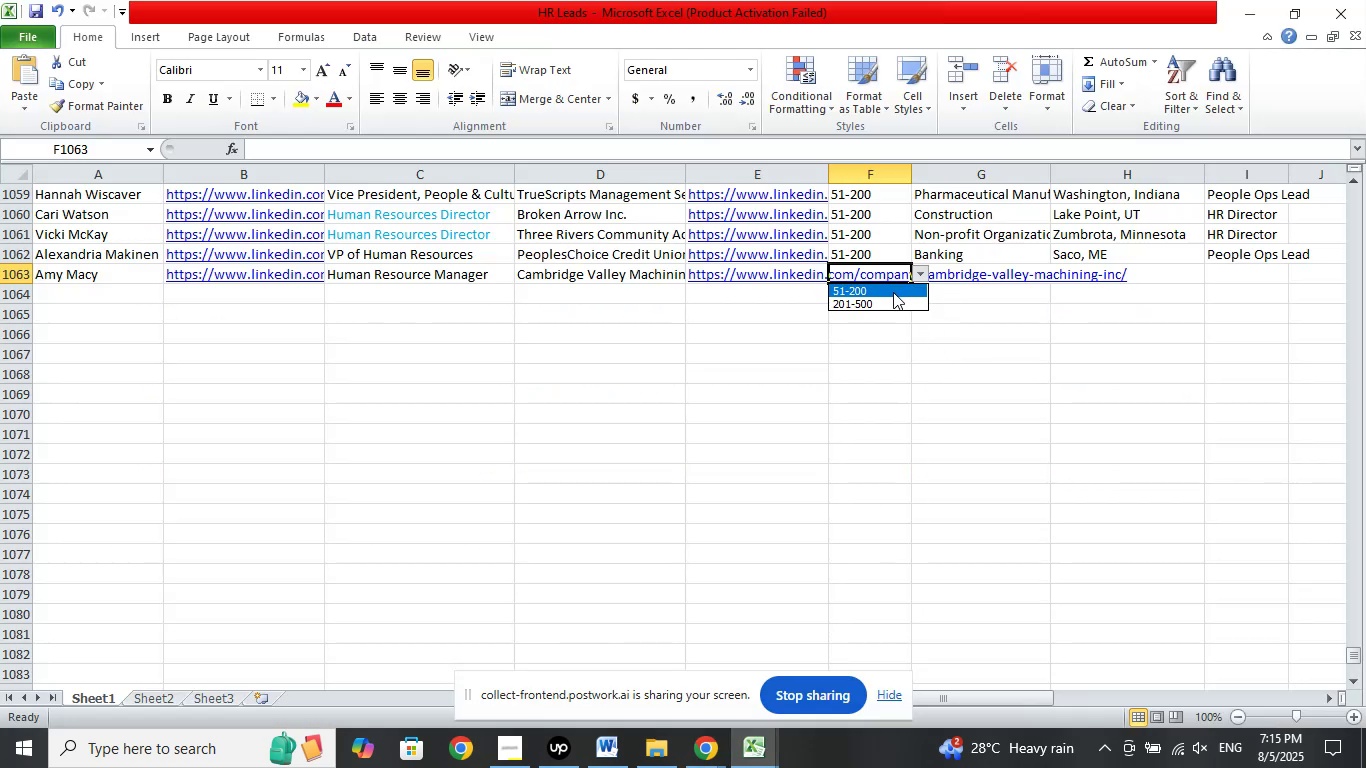 
left_click([893, 292])
 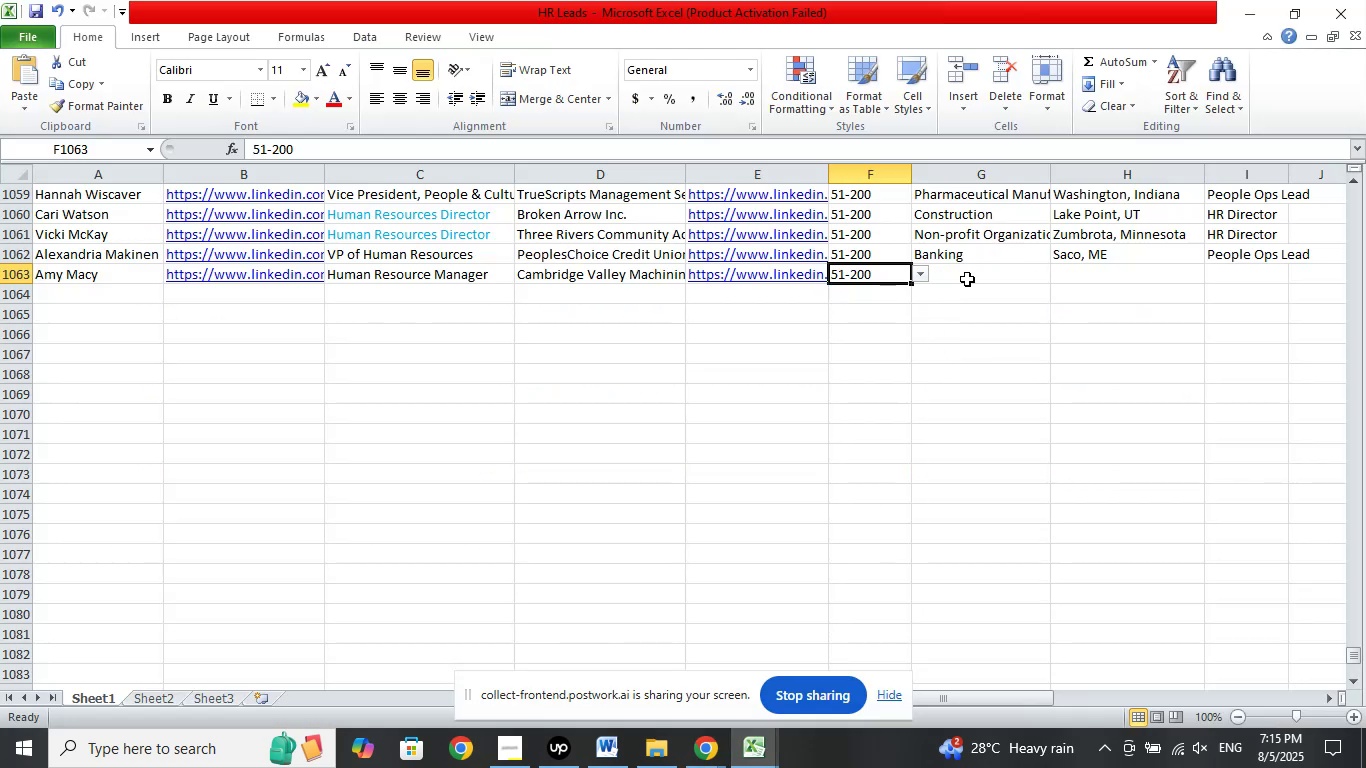 
left_click([967, 279])
 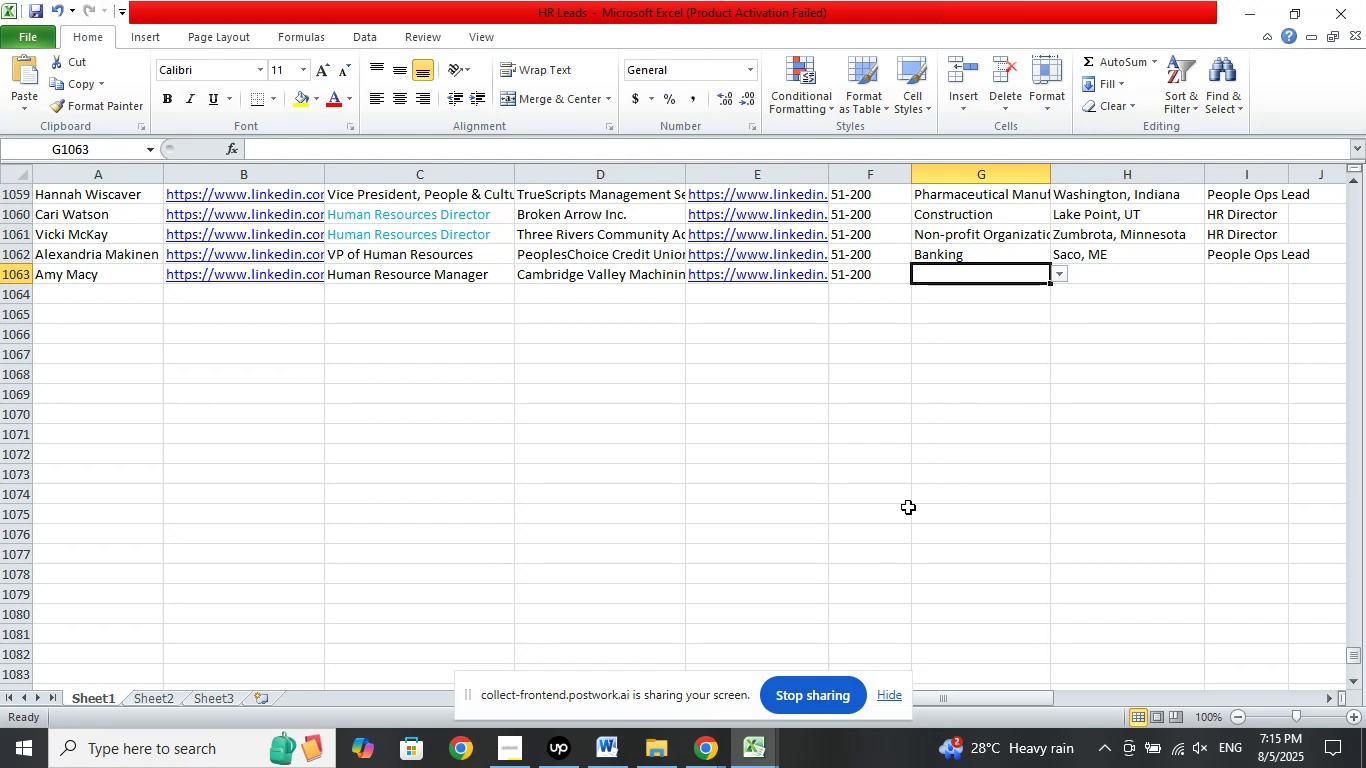 
wait(6.3)
 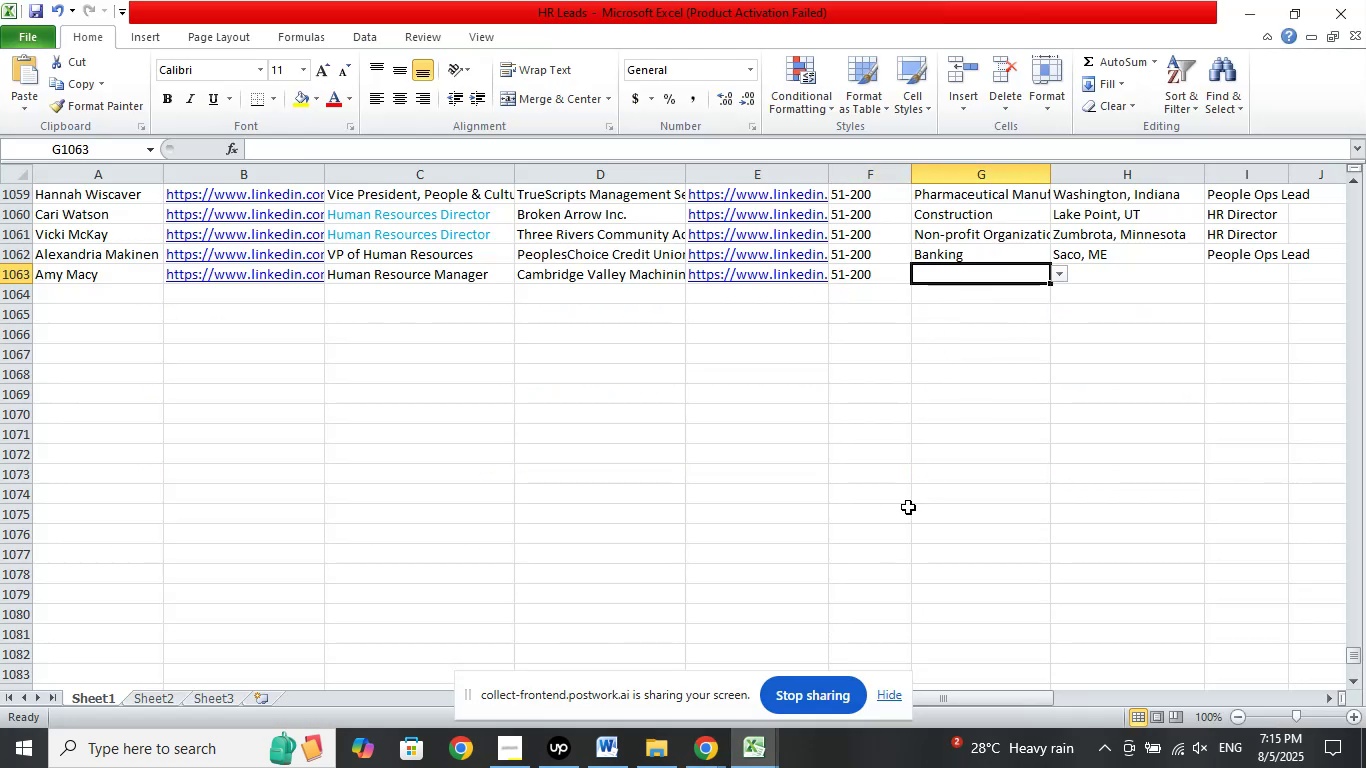 
left_click([716, 745])
 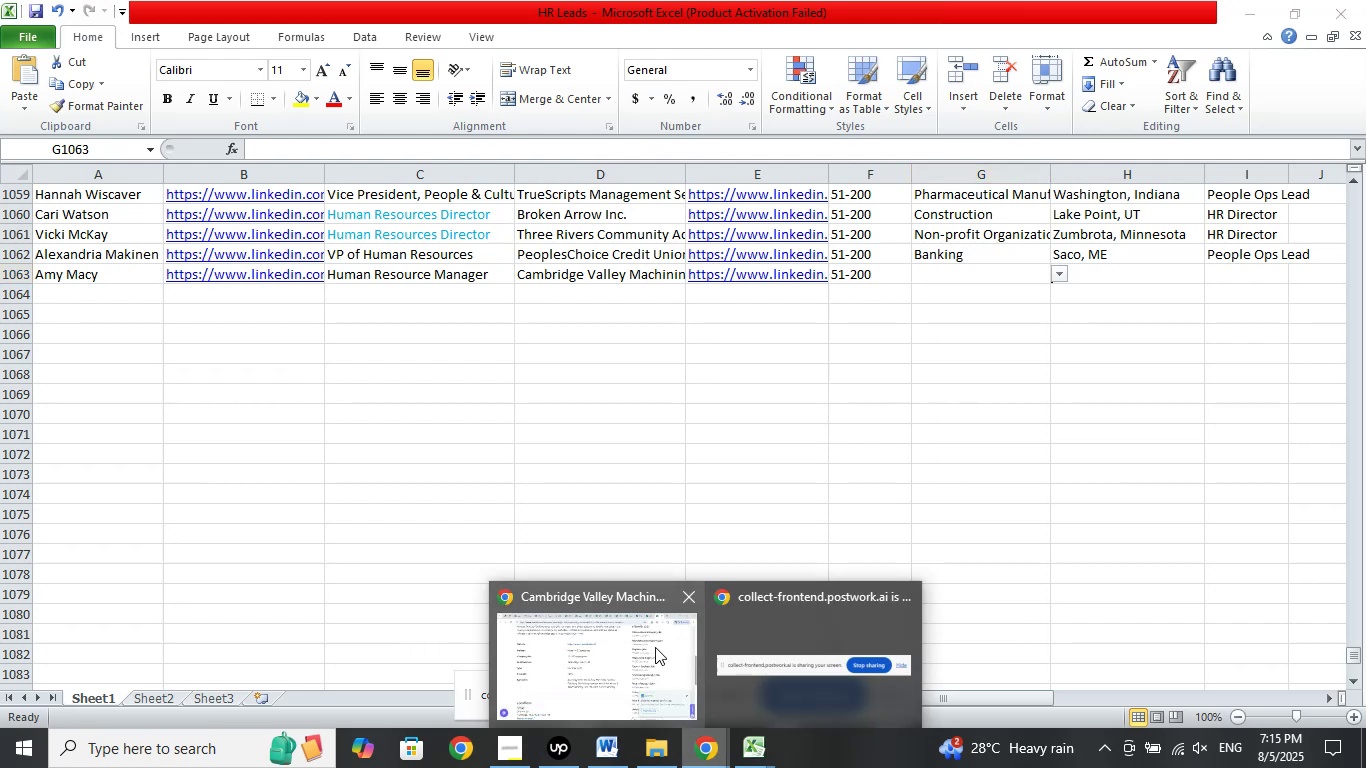 
left_click([655, 647])
 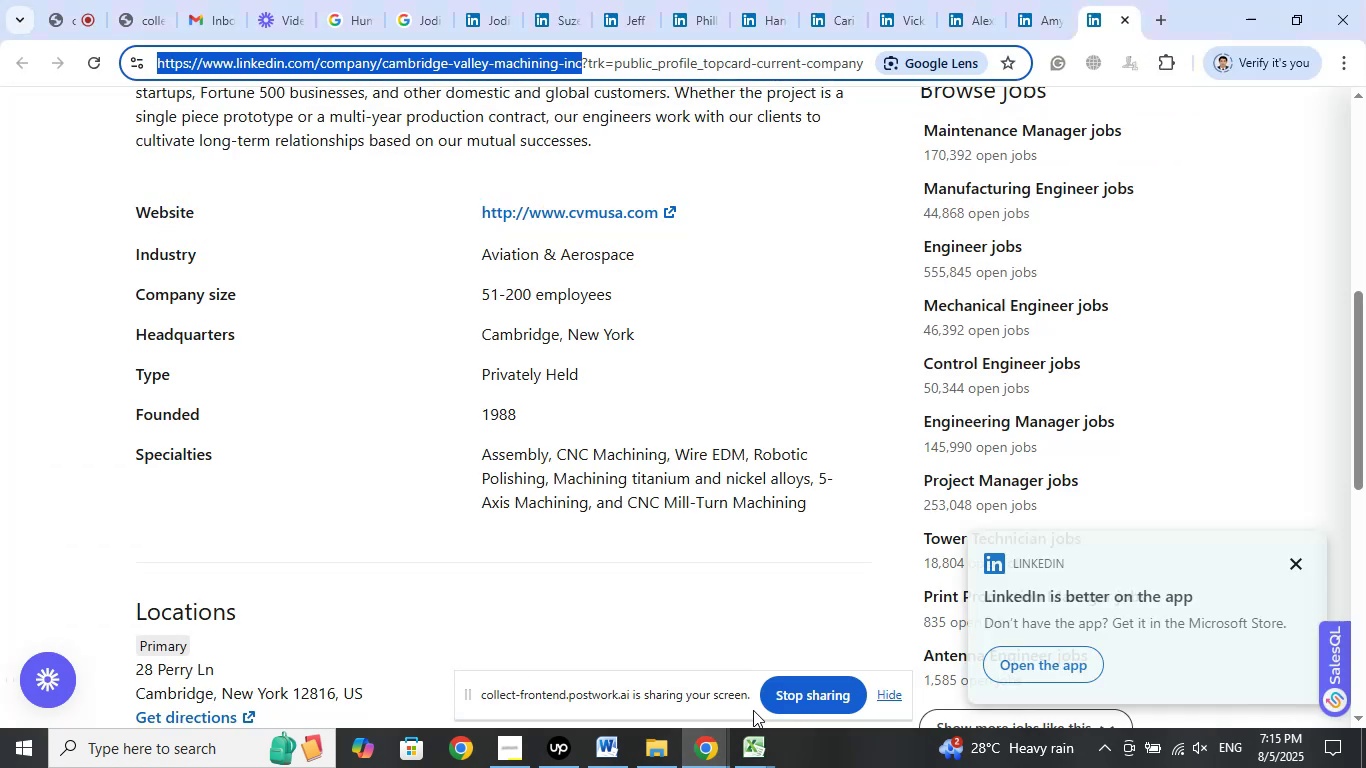 
scroll: coordinate [724, 582], scroll_direction: up, amount: 8.0
 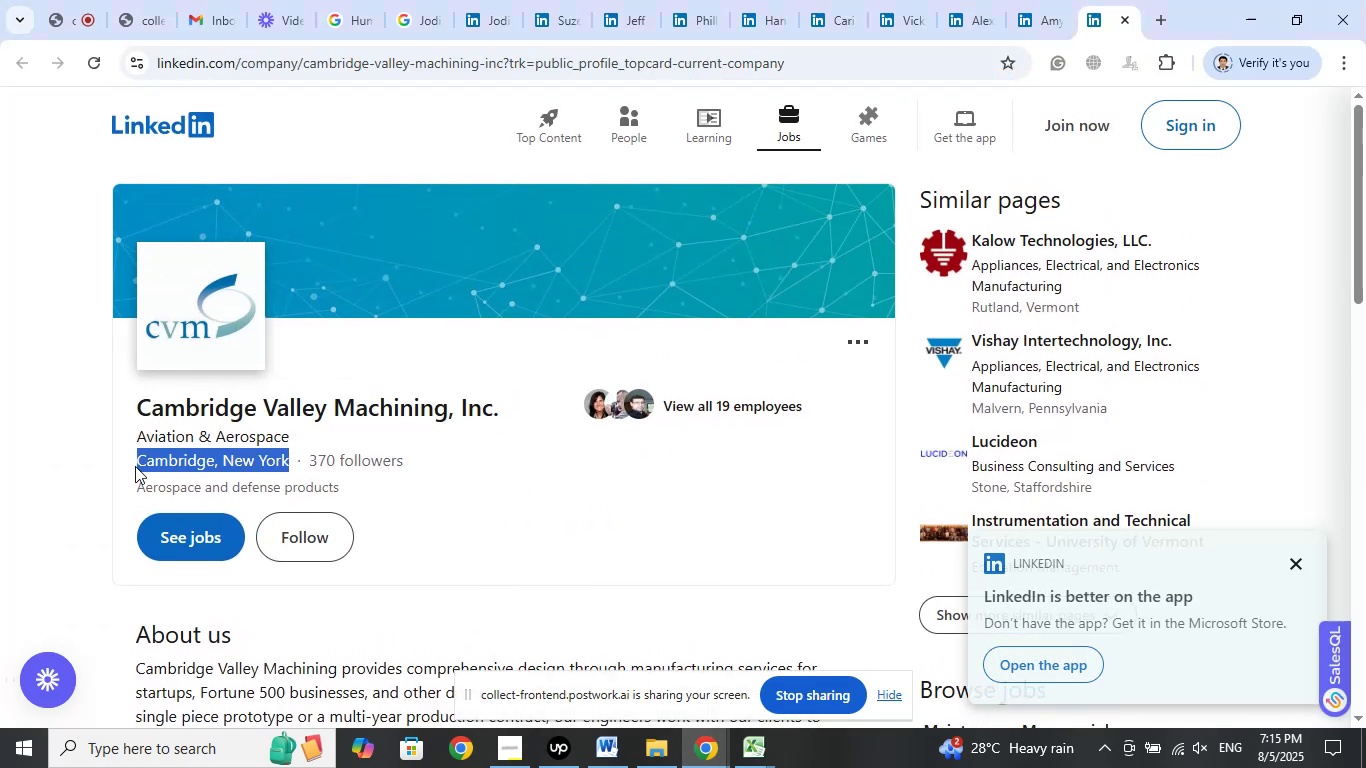 
right_click([210, 464])
 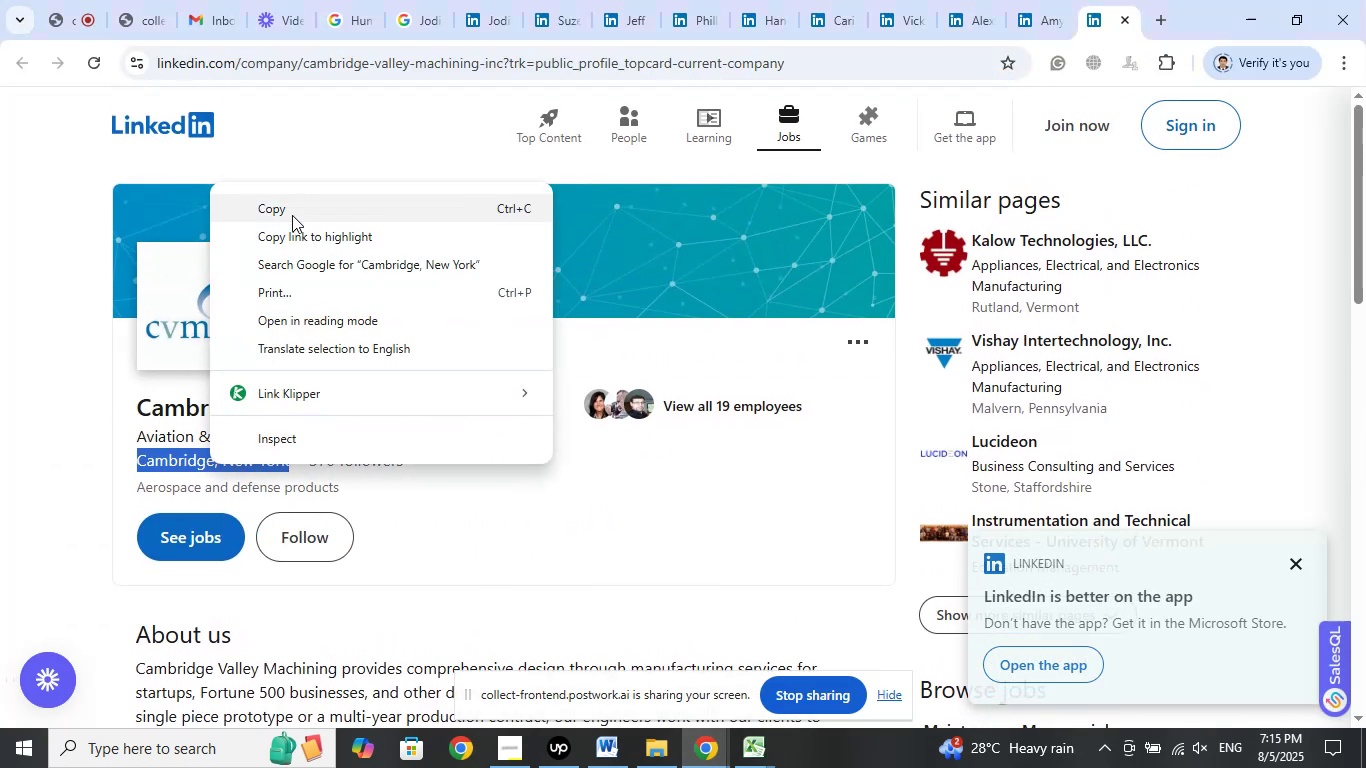 
left_click([288, 205])
 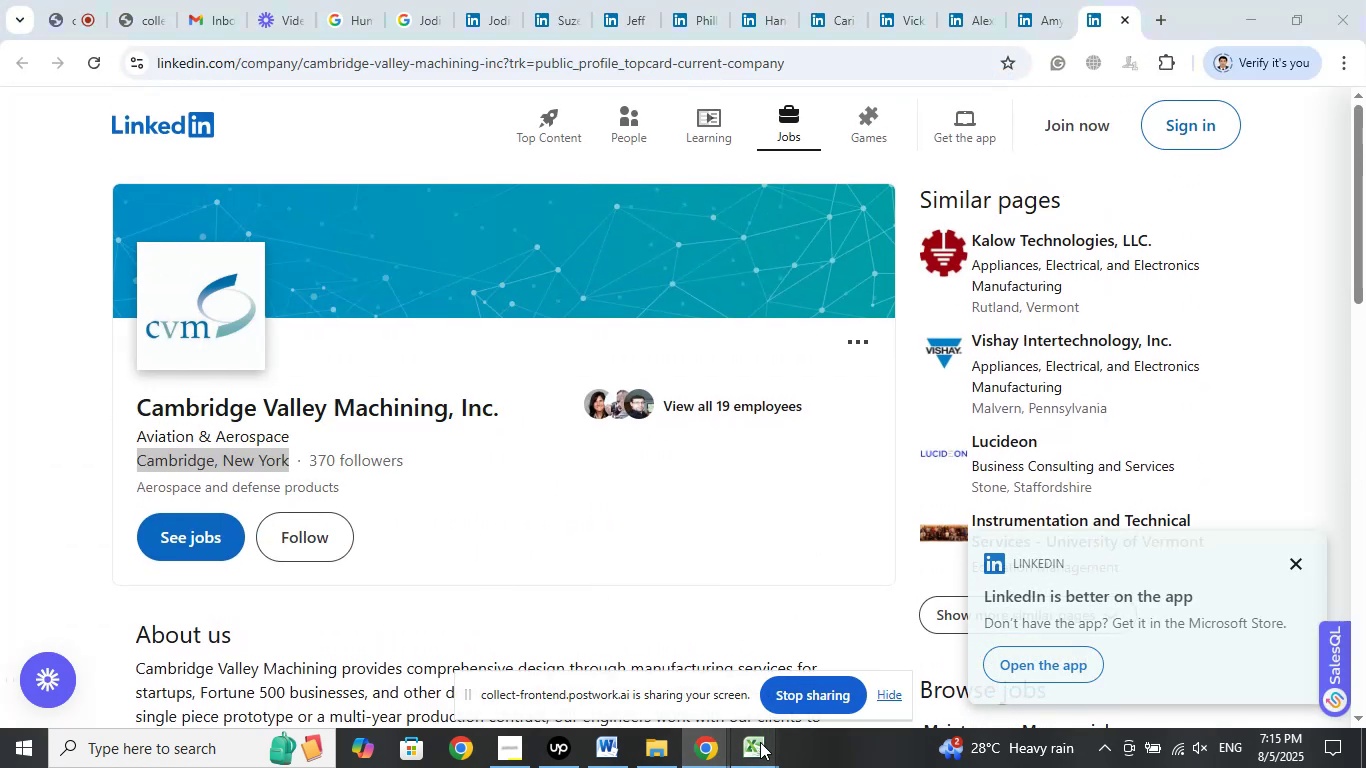 
double_click([680, 663])
 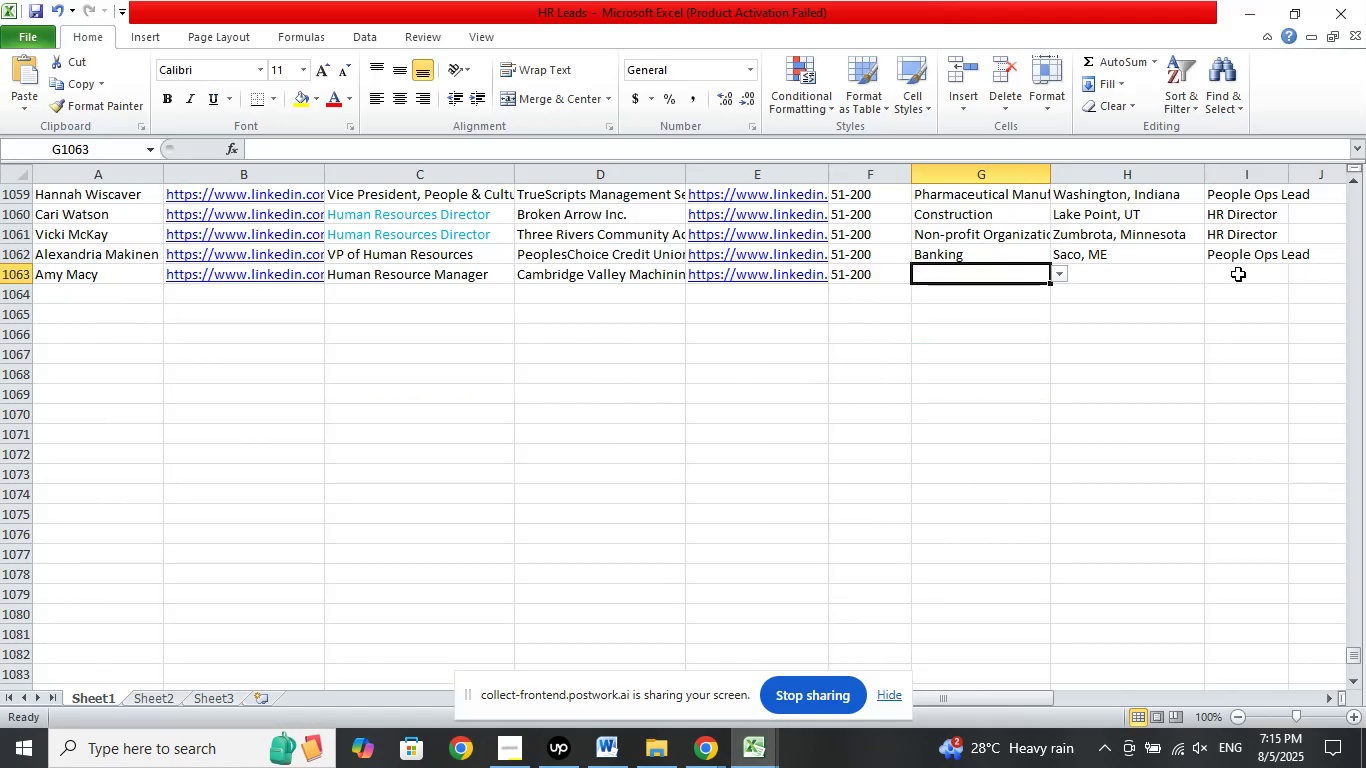 
left_click([1168, 271])
 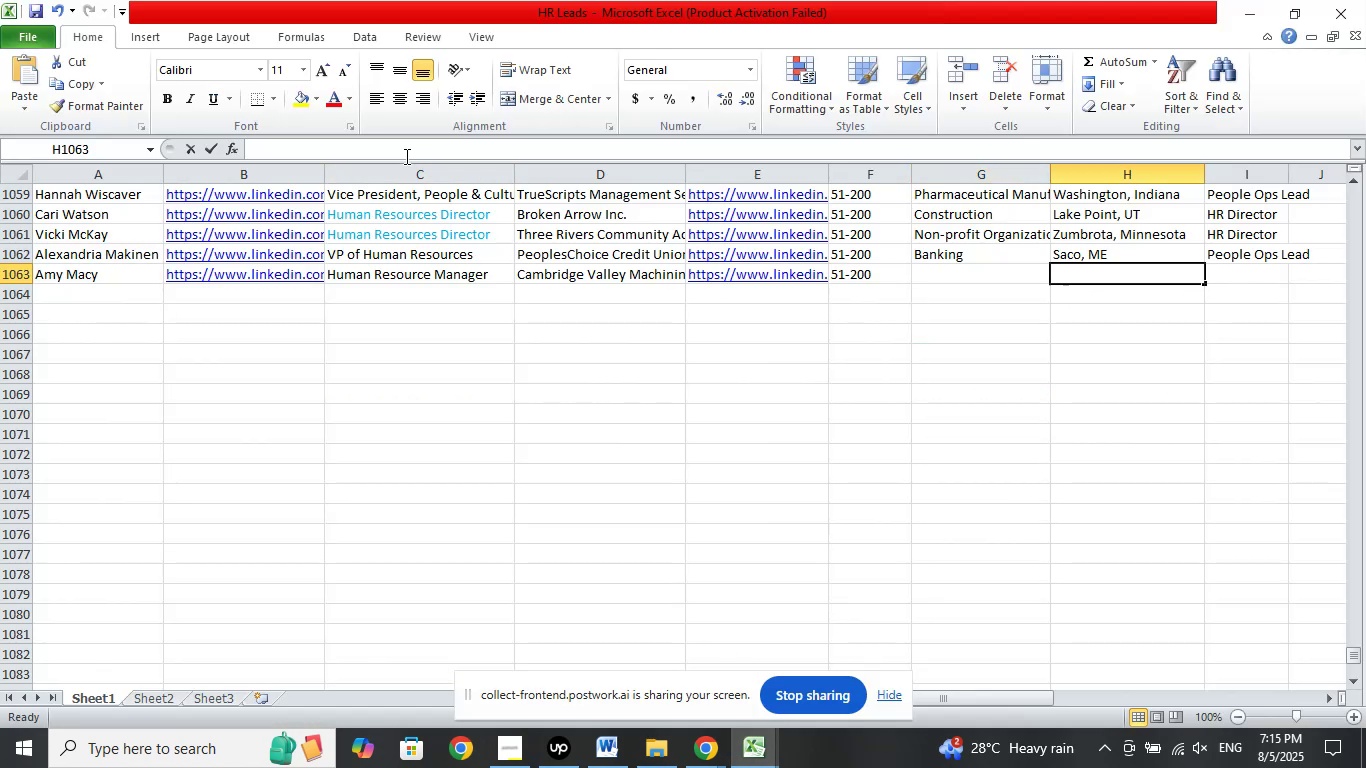 
right_click([405, 140])
 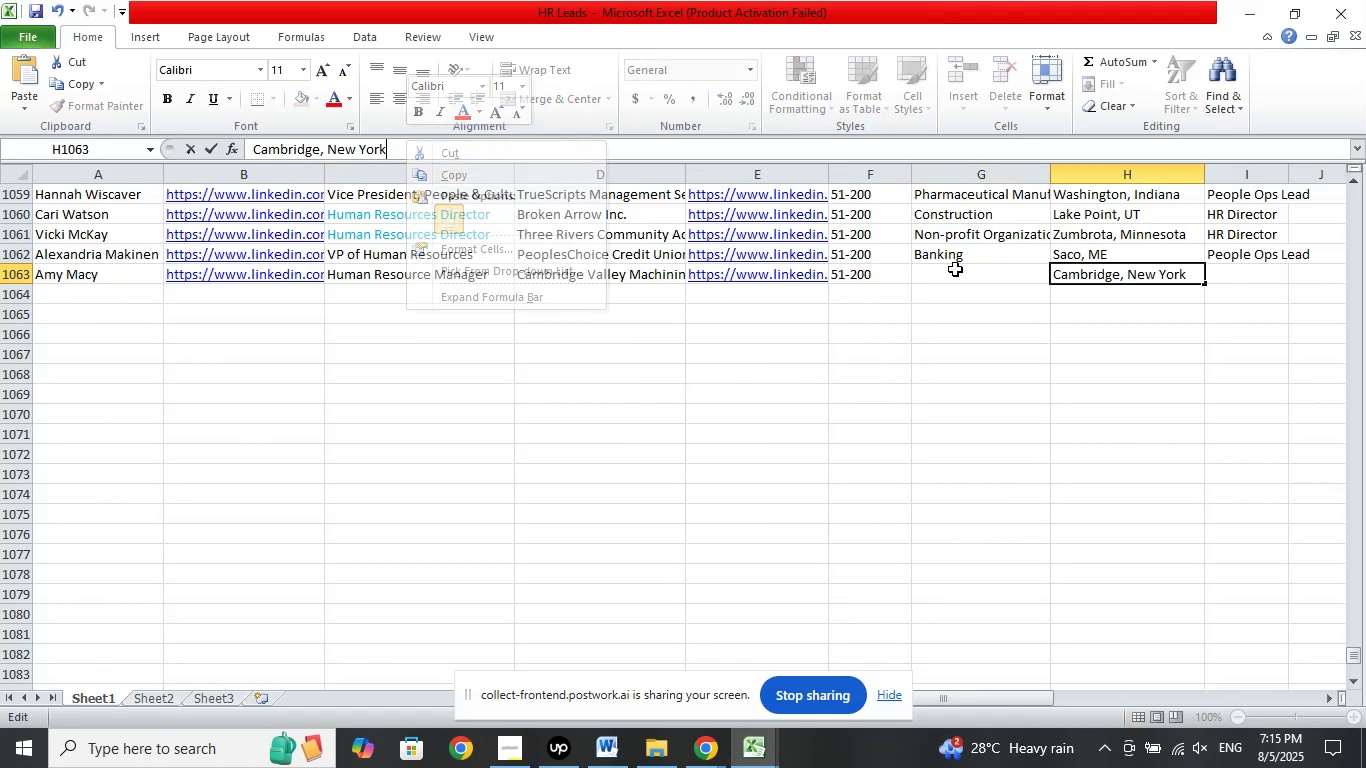 
left_click([961, 269])
 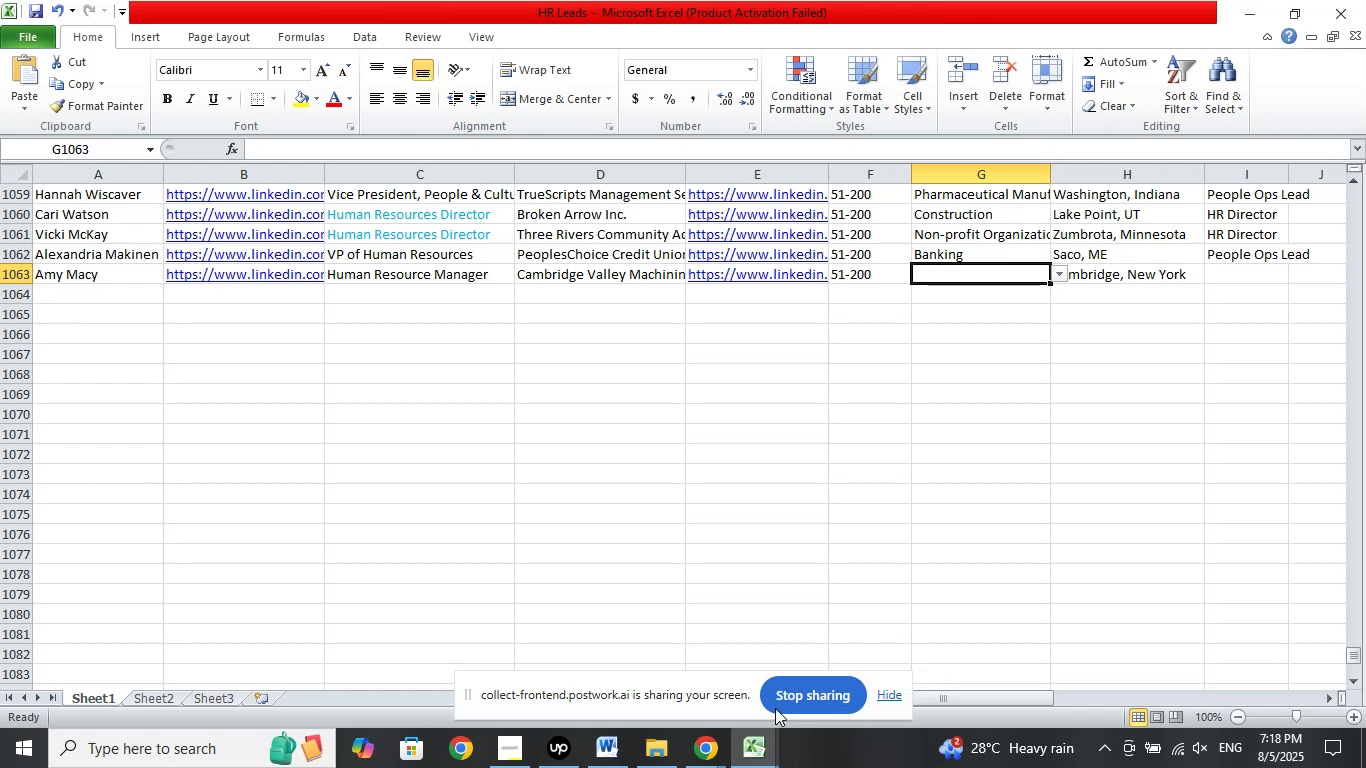 
wait(130.05)
 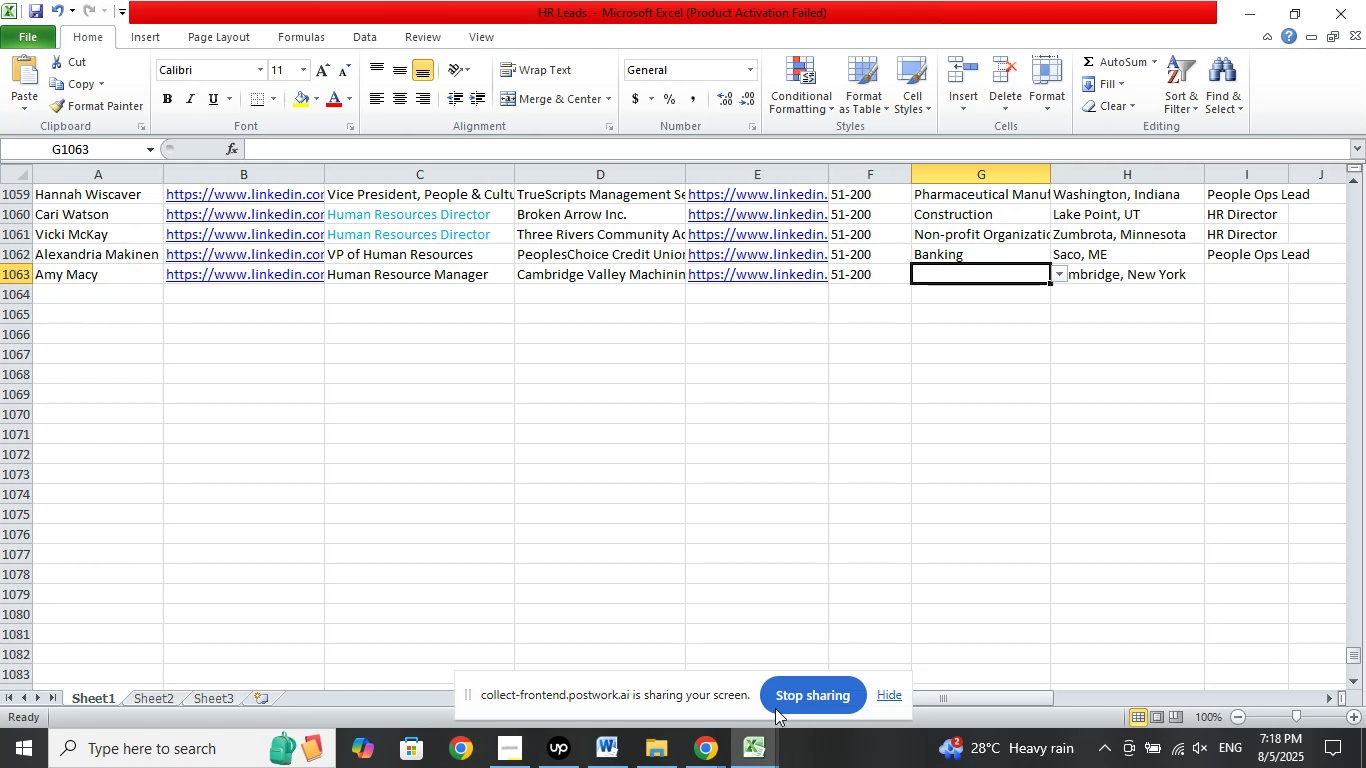 
left_click([700, 732])
 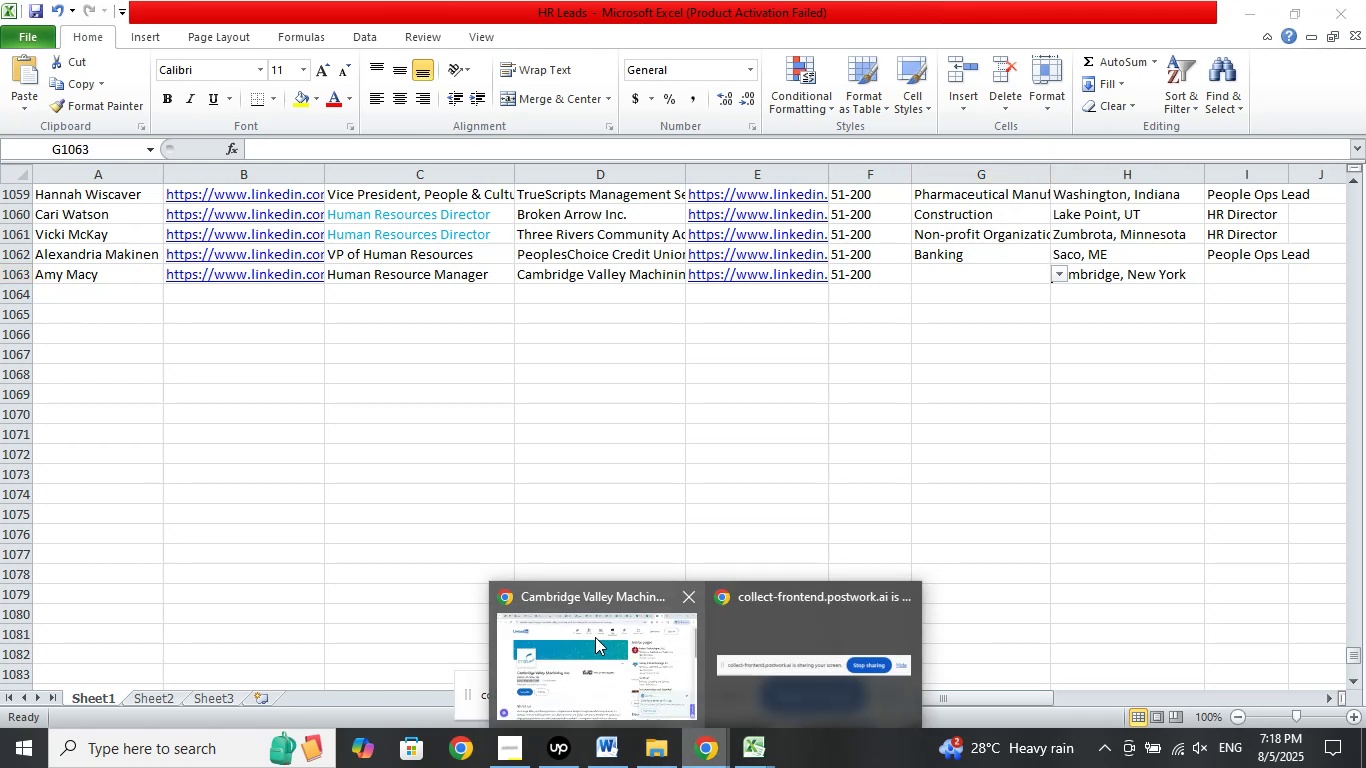 
left_click([595, 637])
 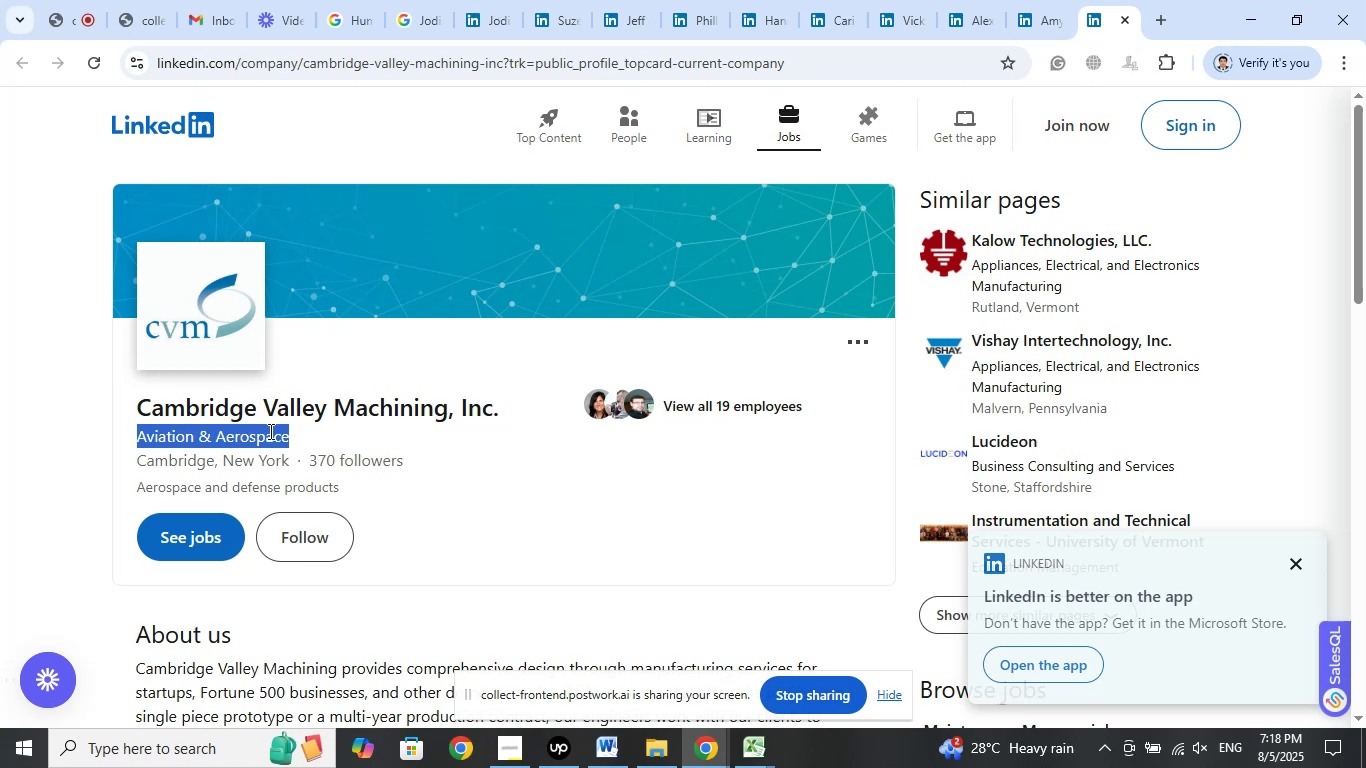 
wait(10.85)
 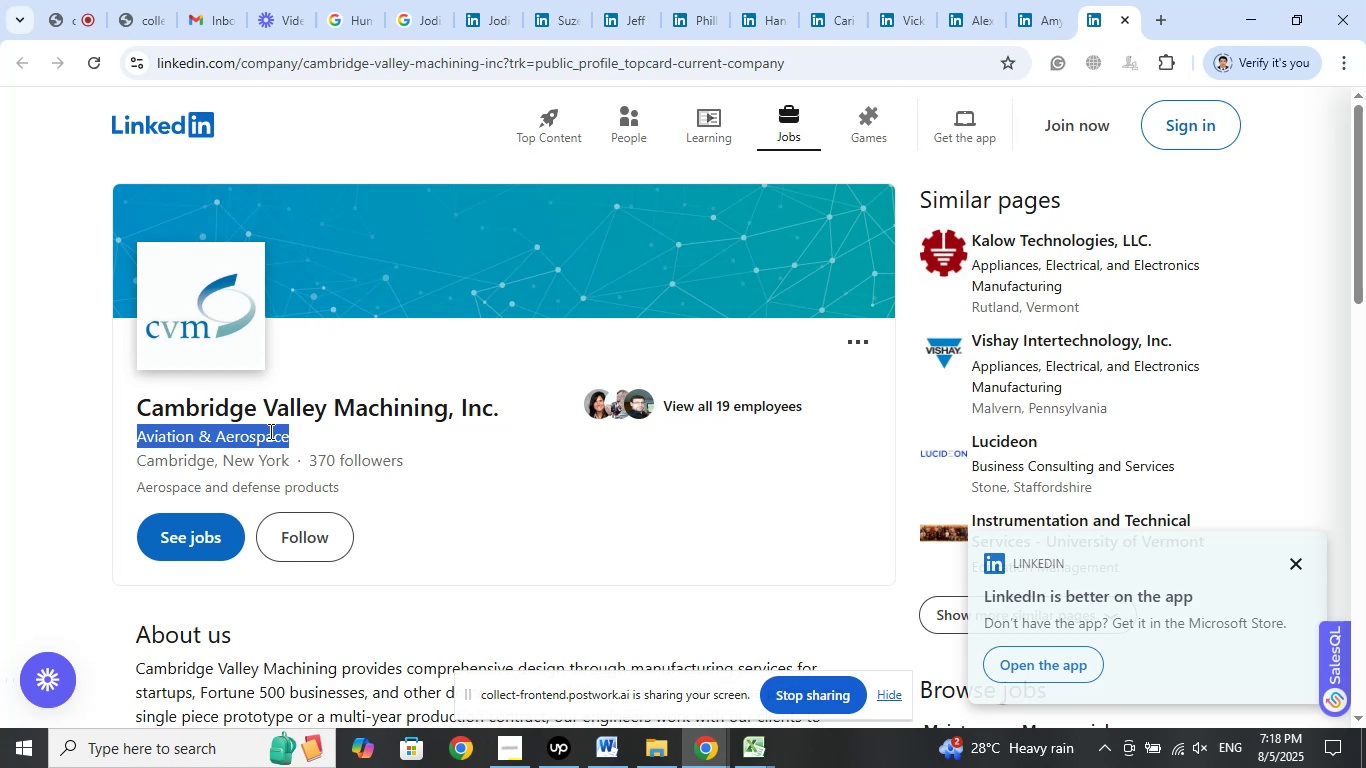 
right_click([294, 427])
 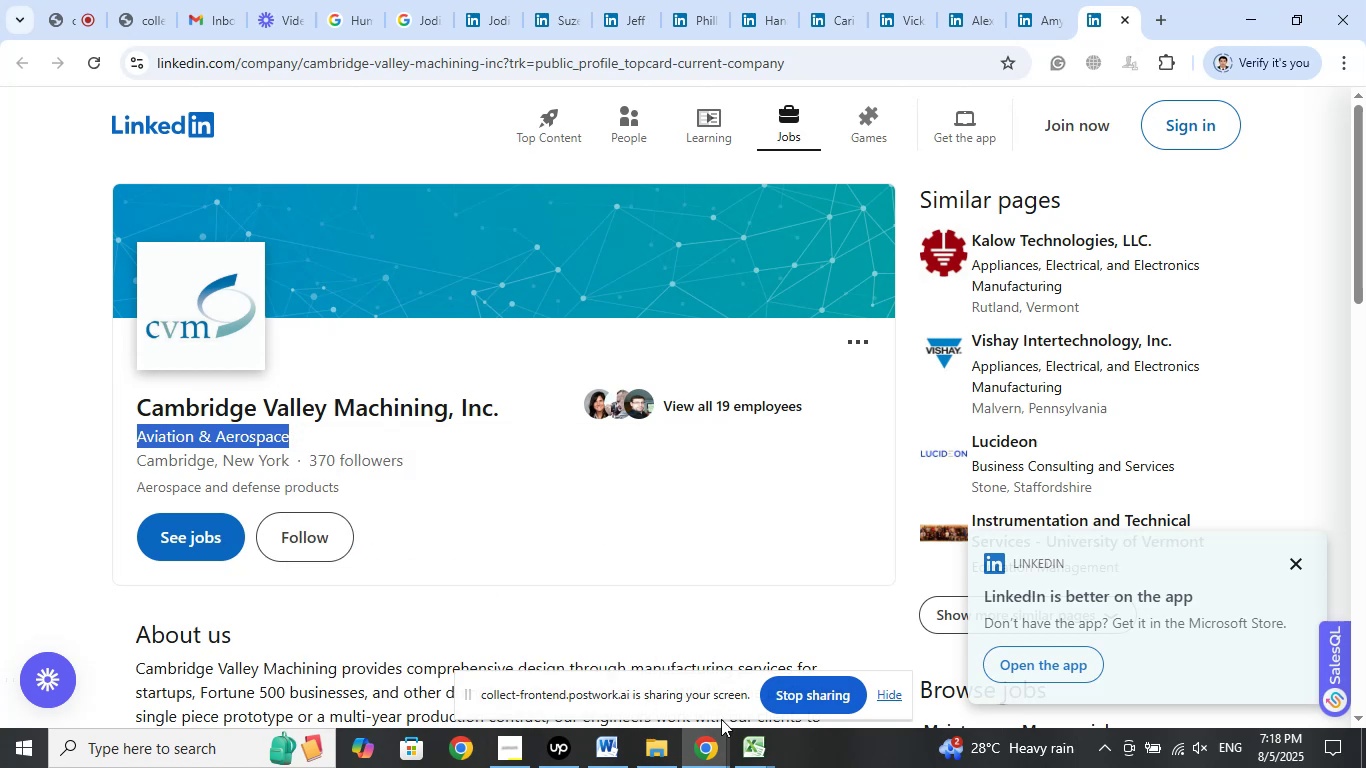 
left_click([756, 760])
 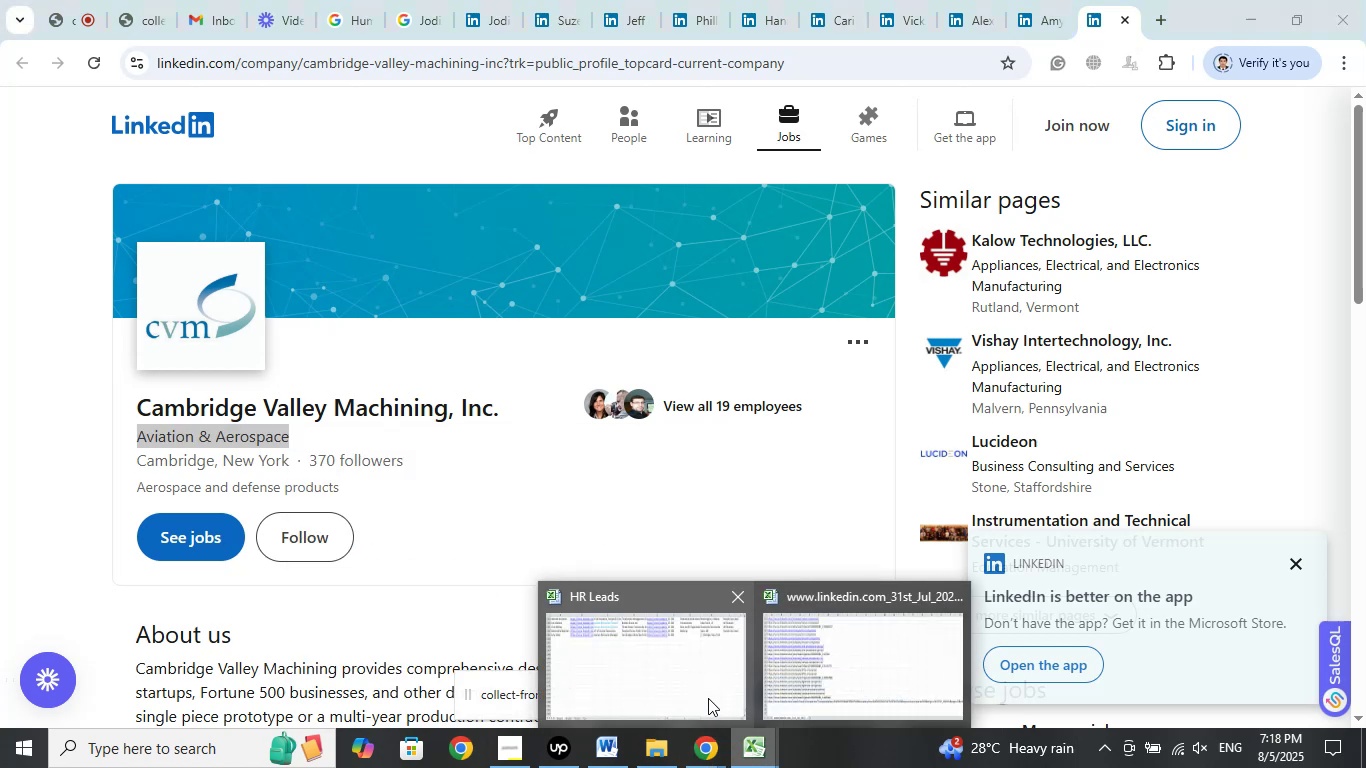 
left_click([707, 694])
 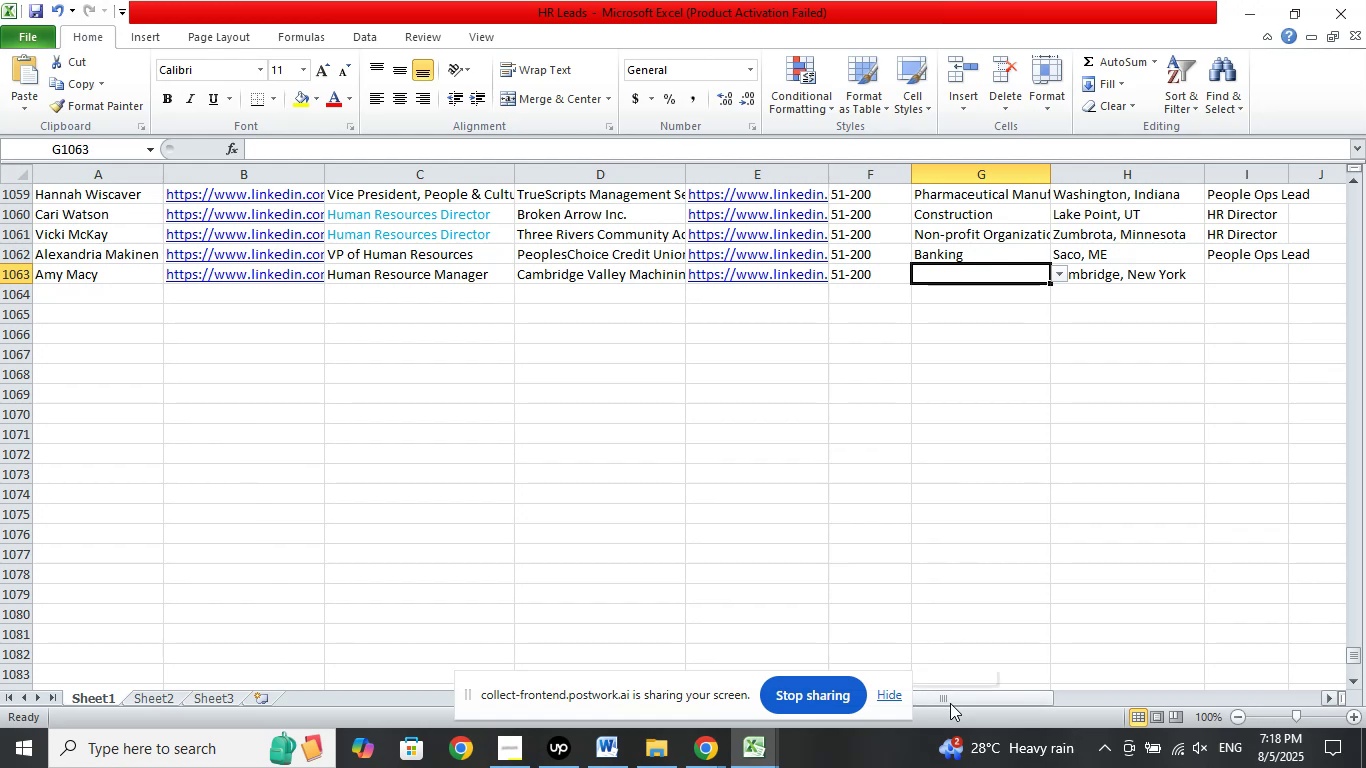 
scroll: coordinate [1258, 525], scroll_direction: down, amount: 11.0
 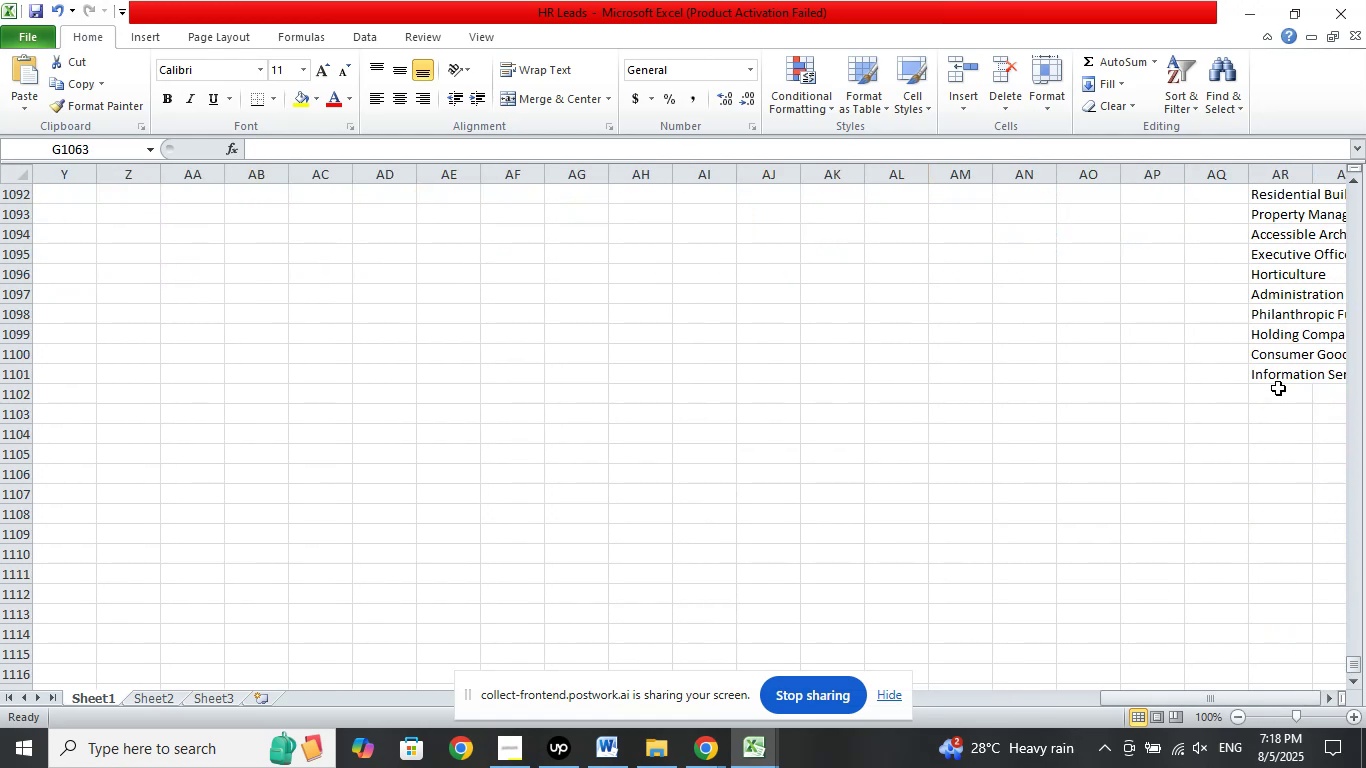 
left_click([1278, 385])
 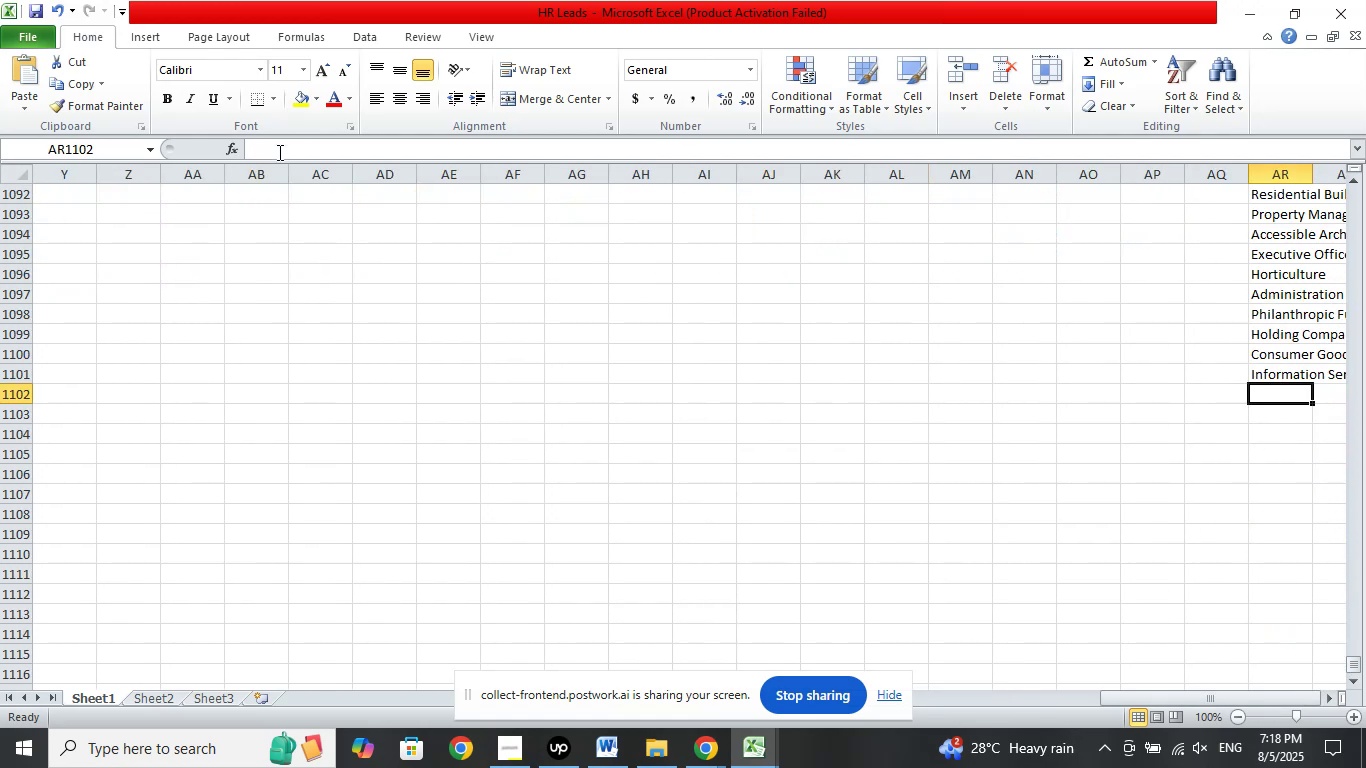 
left_click([299, 155])
 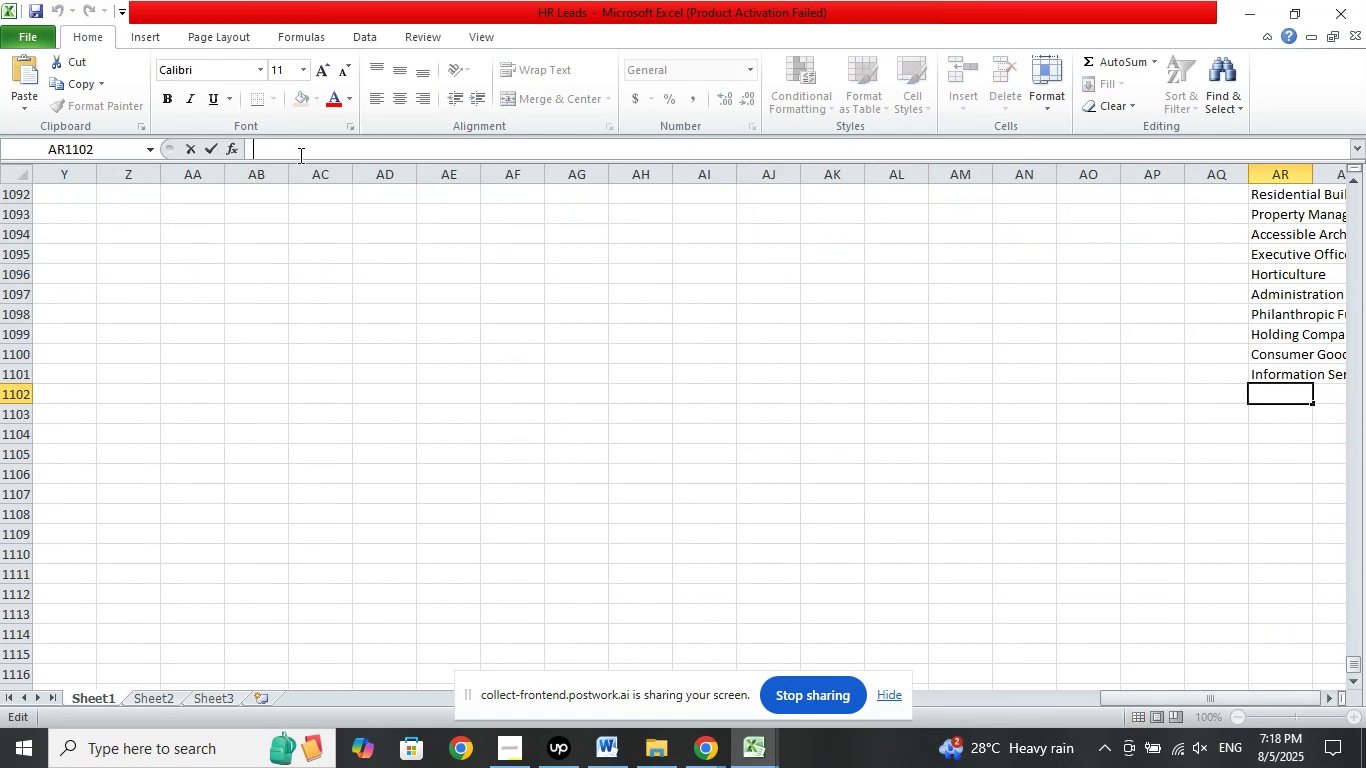 
right_click([299, 155])
 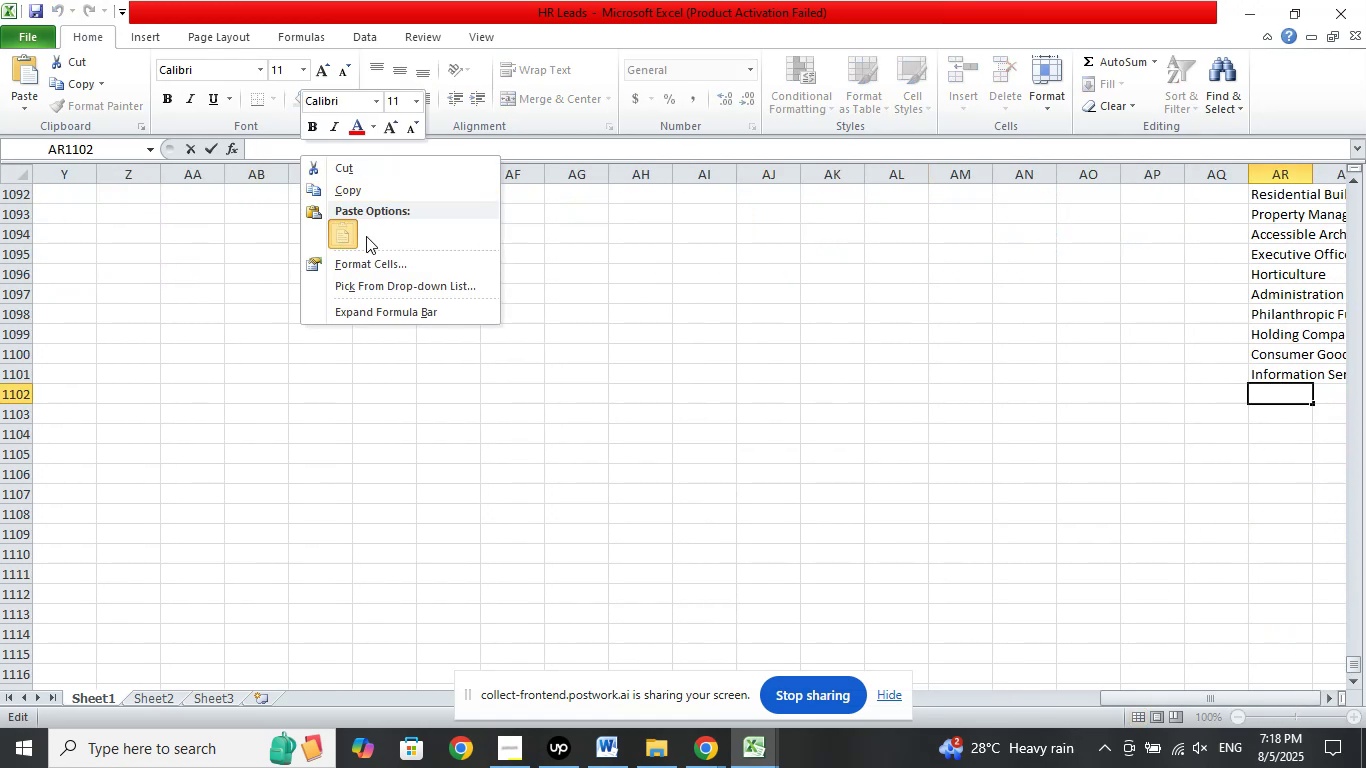 
double_click([983, 376])
 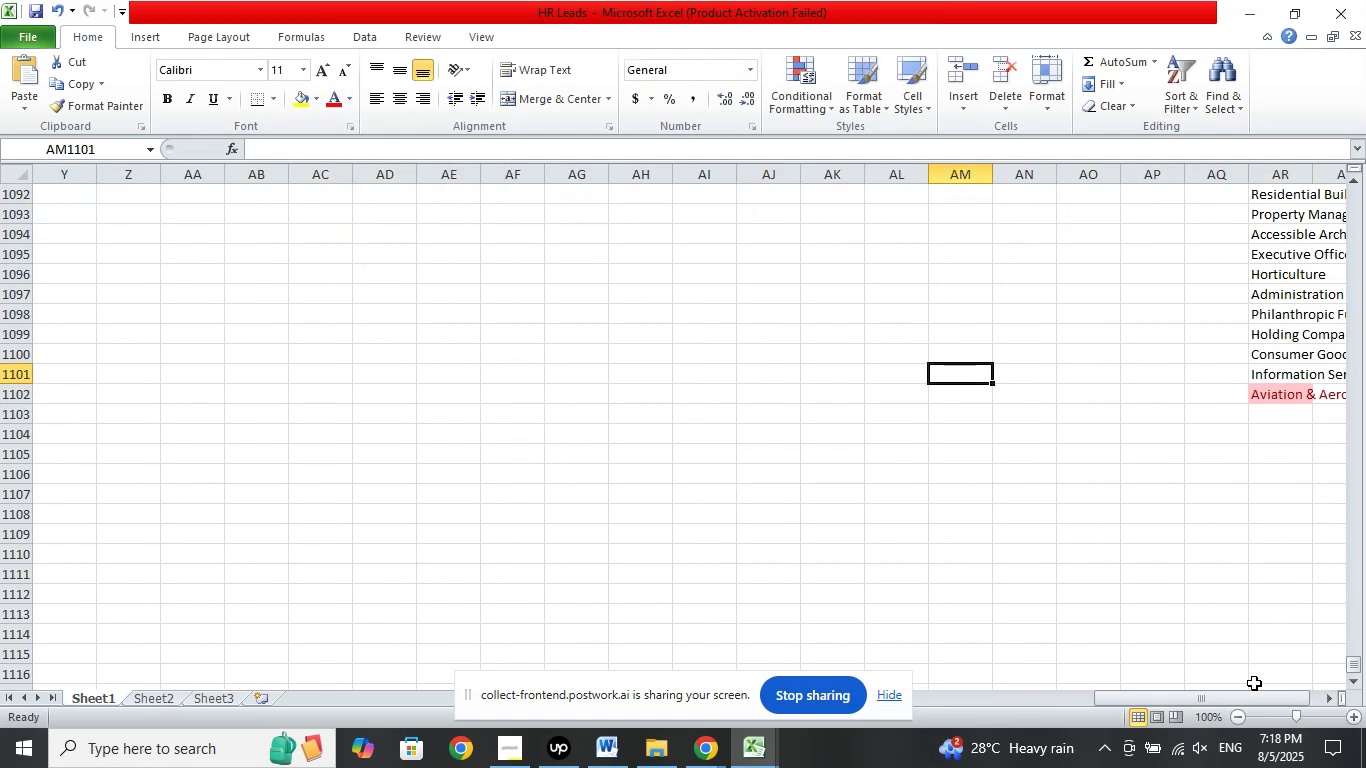 
scroll: coordinate [1168, 503], scroll_direction: up, amount: 46.0
 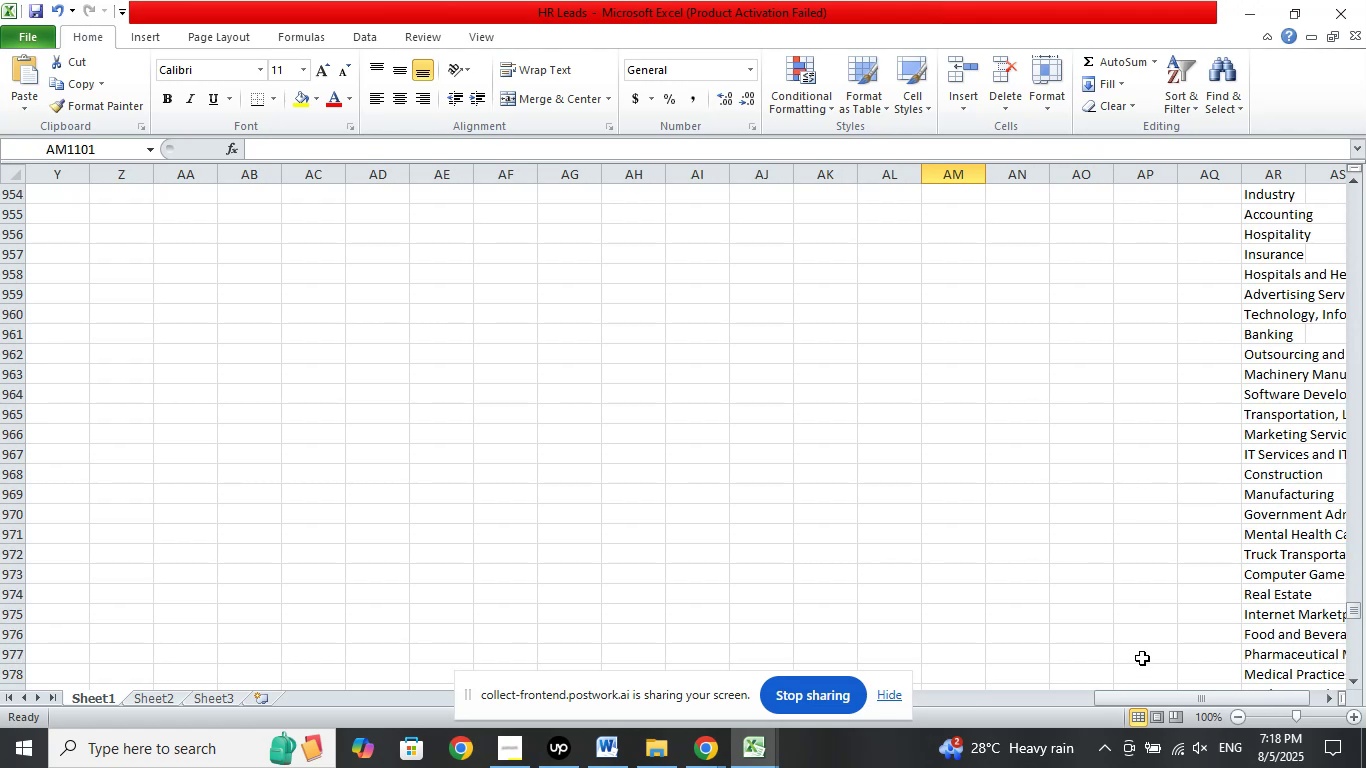 
key(Control+Z)
 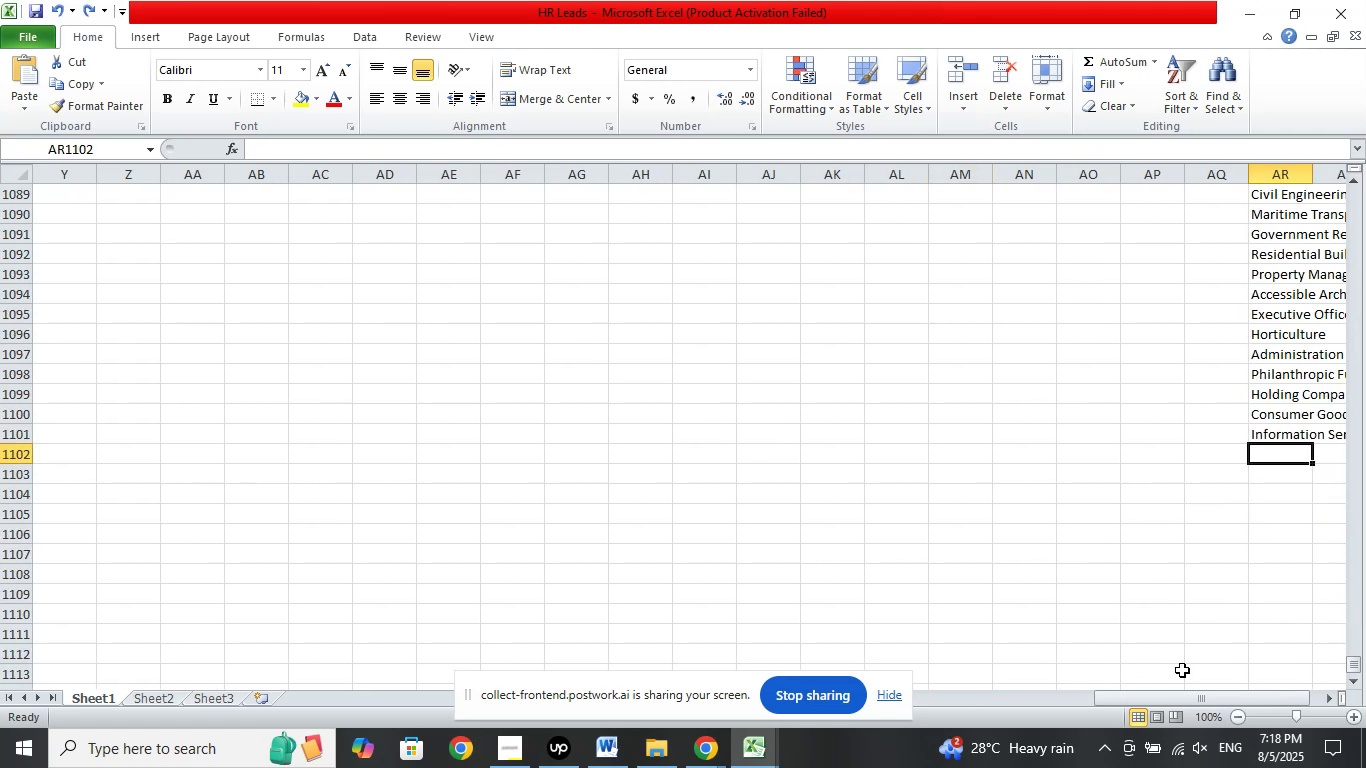 
wait(7.49)
 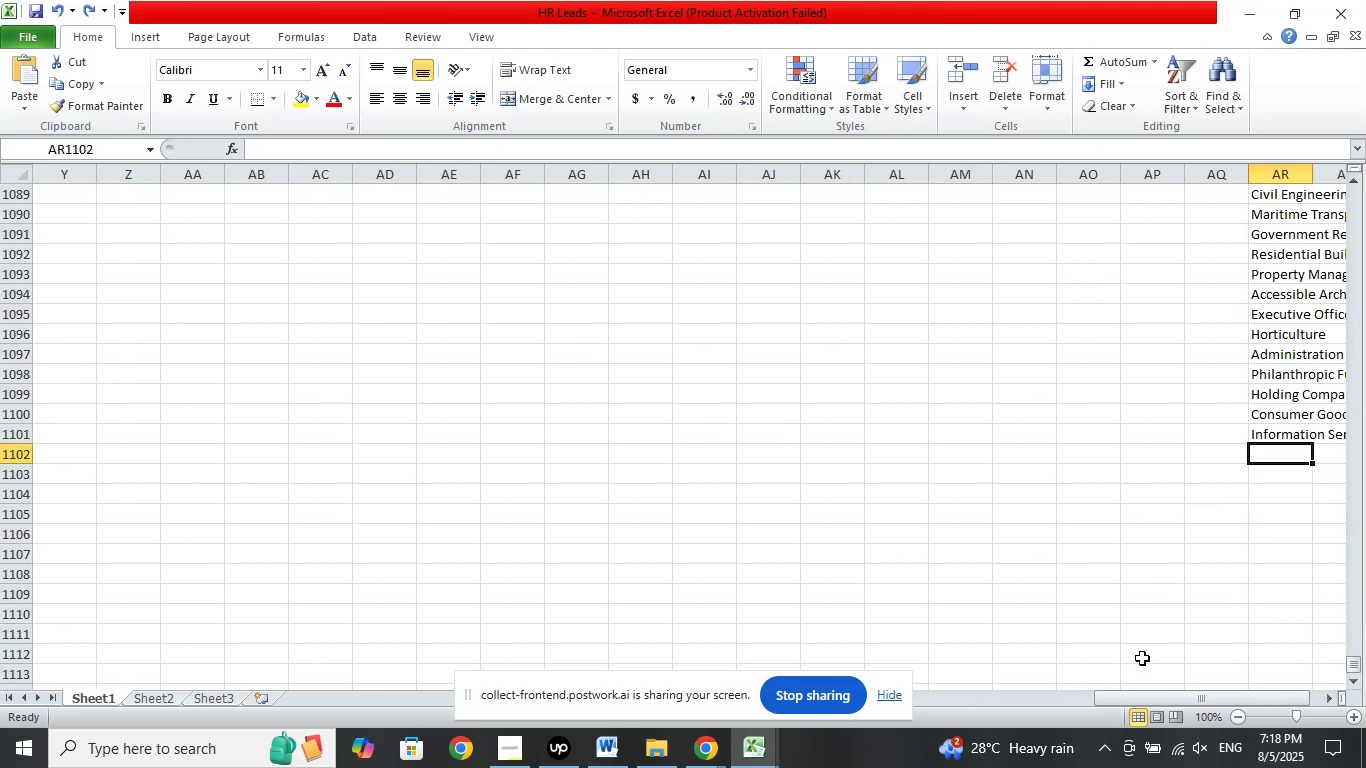 
scroll: coordinate [735, 568], scroll_direction: up, amount: 12.0
 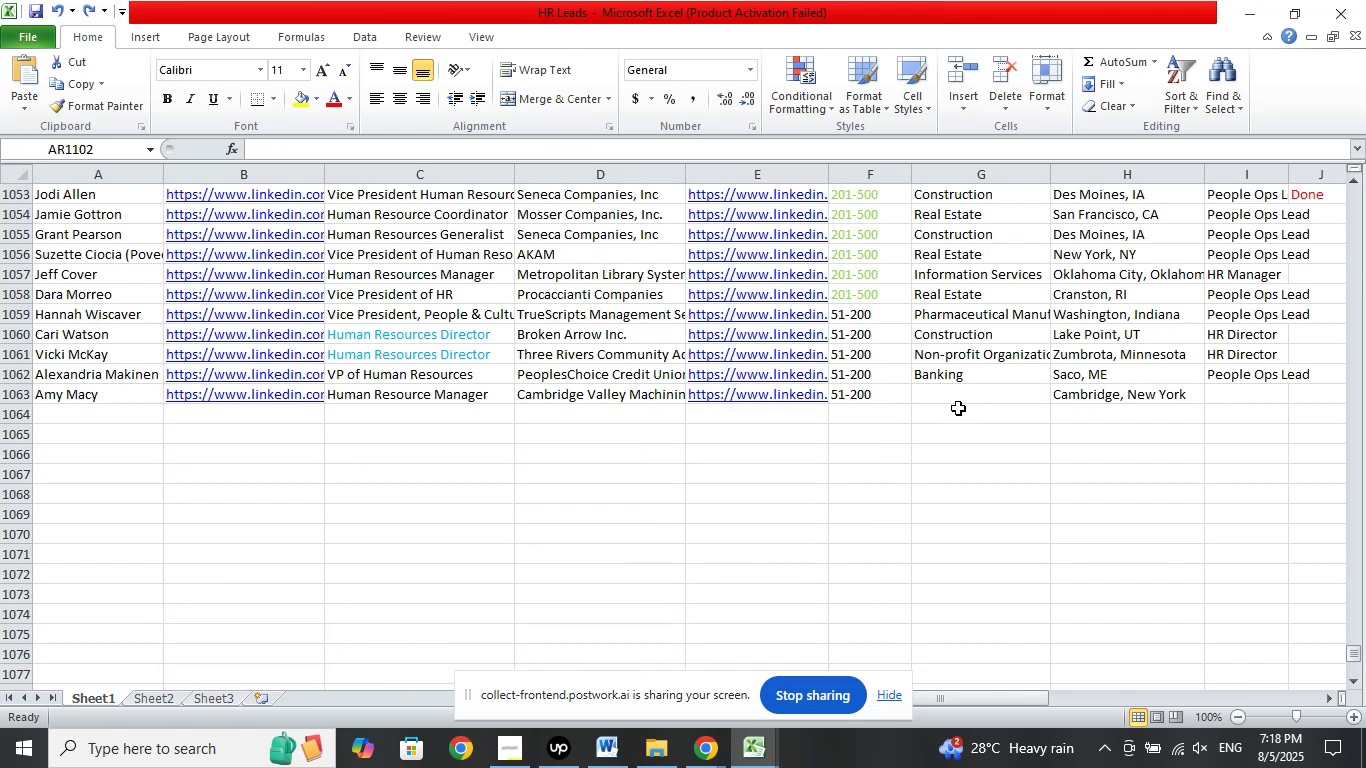 
left_click([968, 396])
 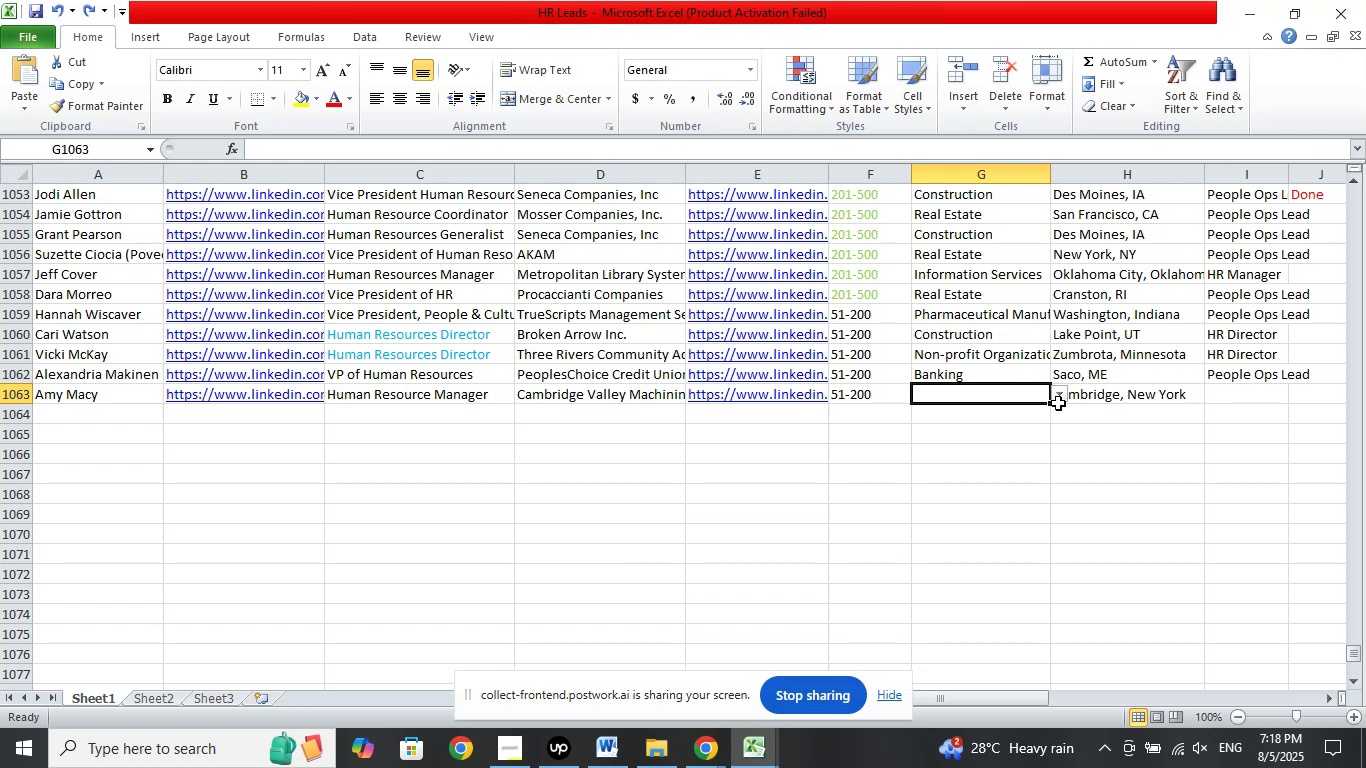 
wait(7.21)
 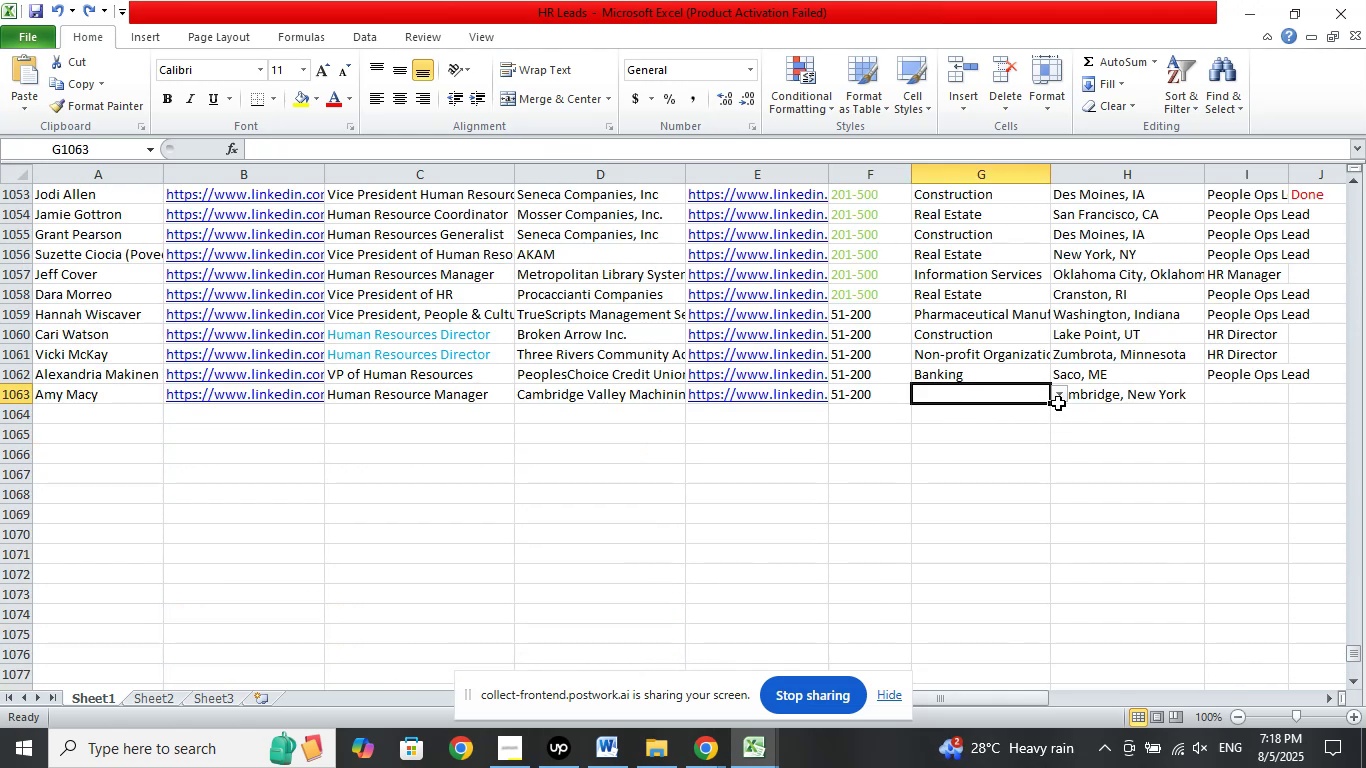 
left_click([1063, 396])
 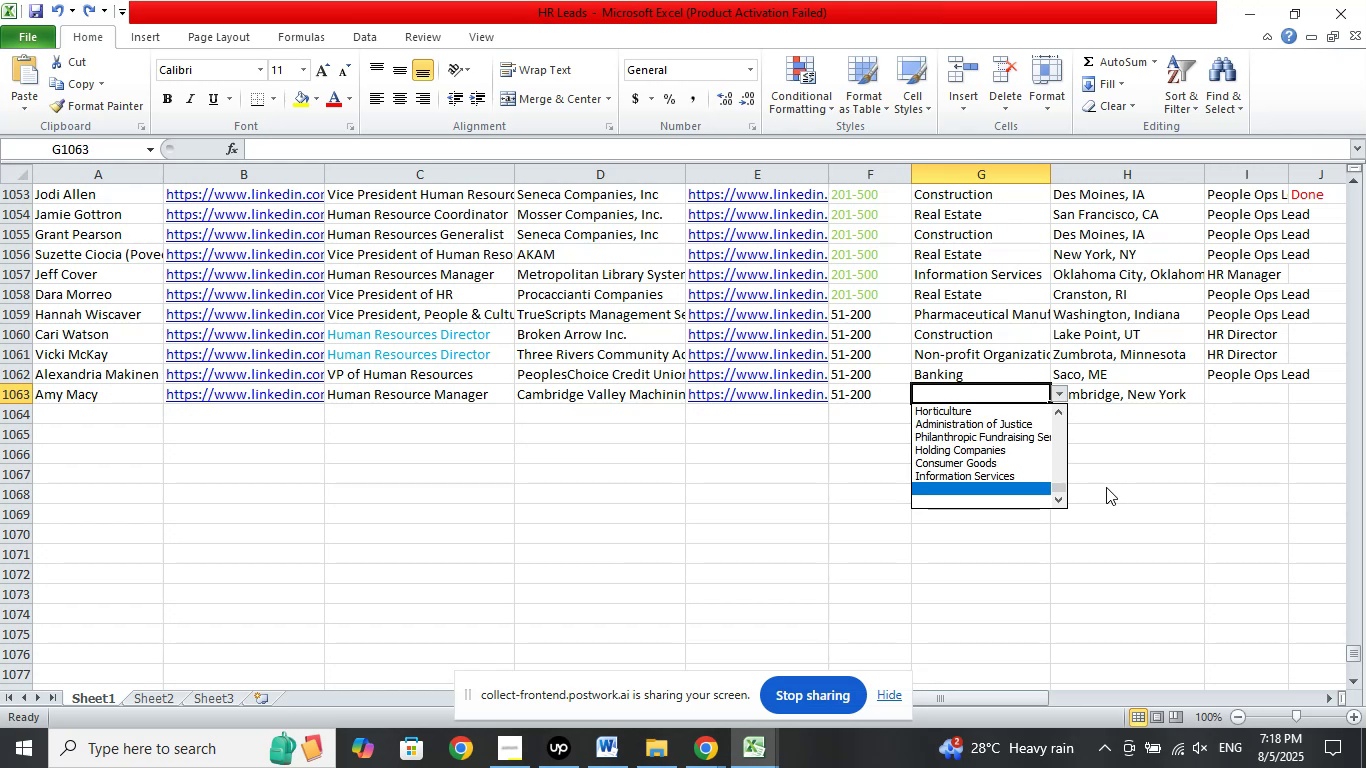 
key(ArrowUp)
 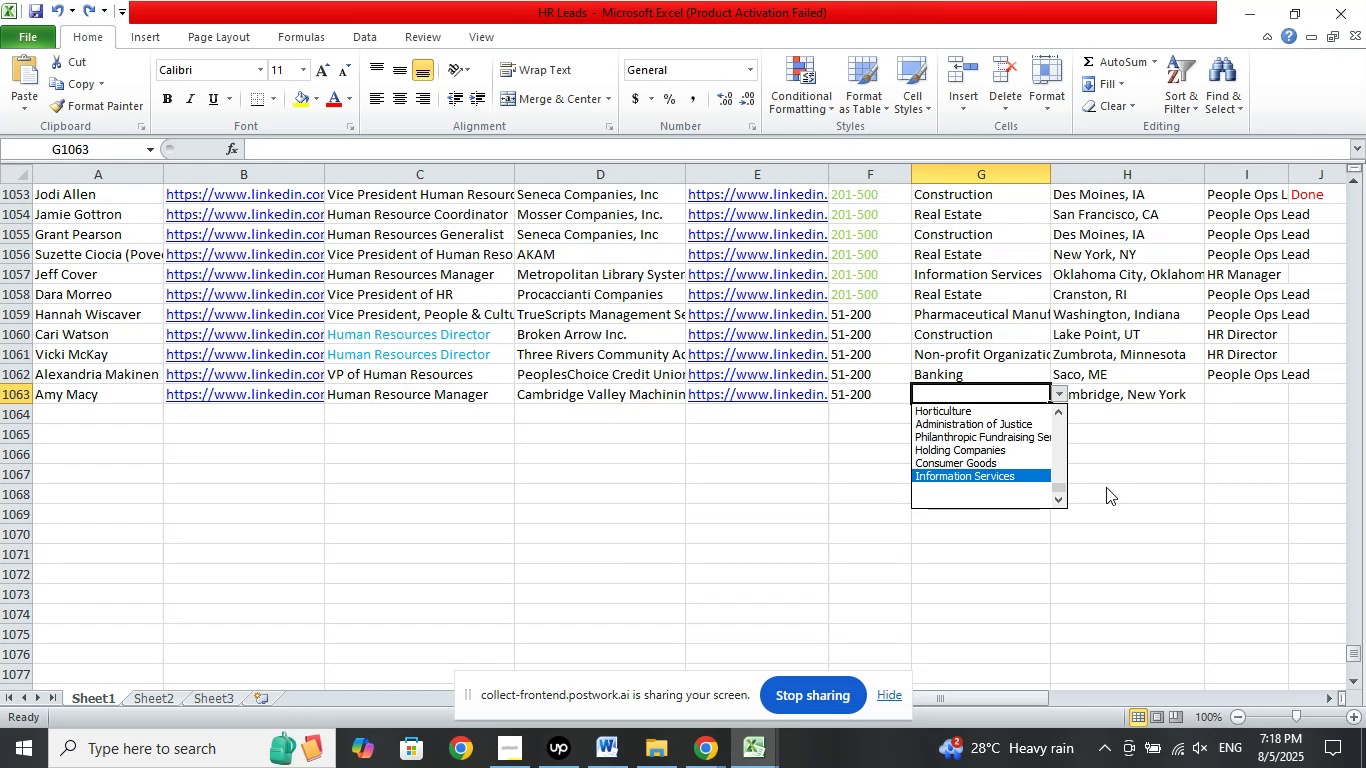 
key(ArrowUp)
 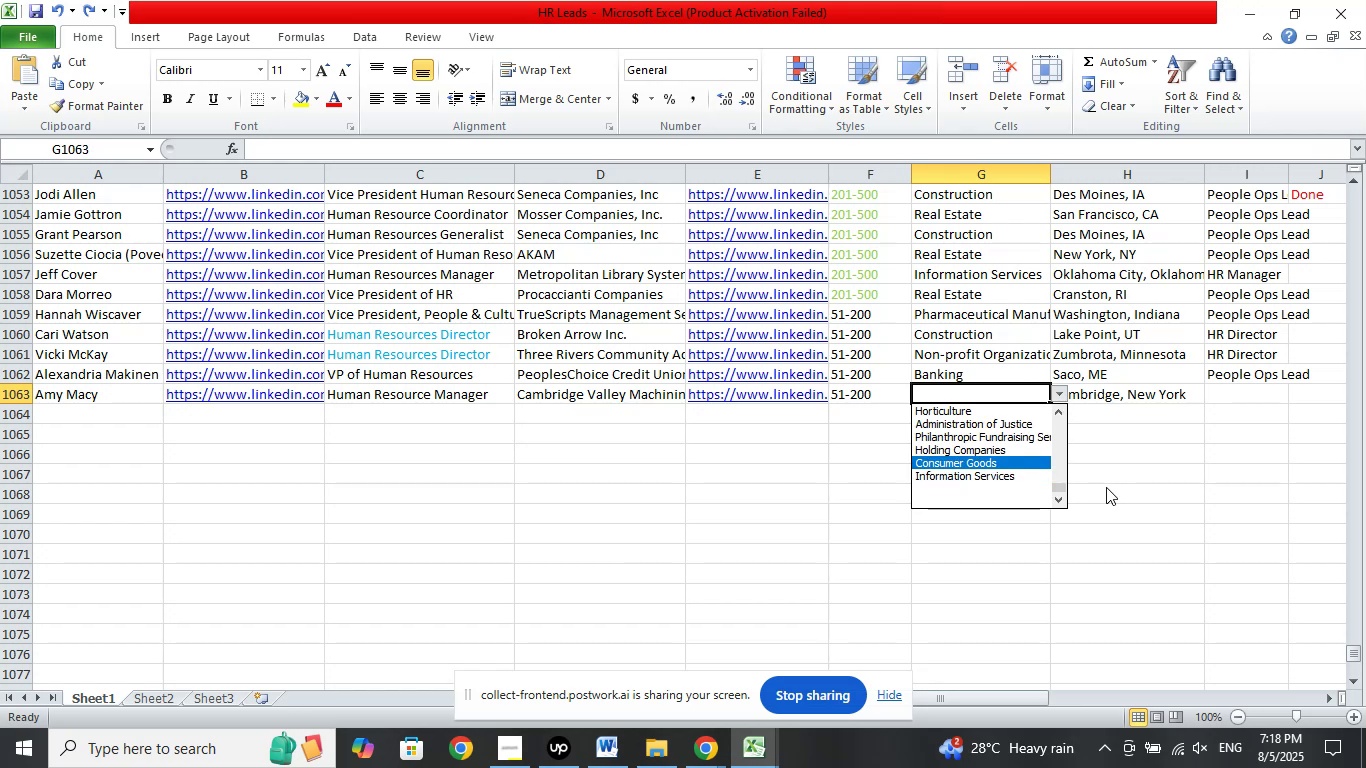 
key(ArrowUp)
 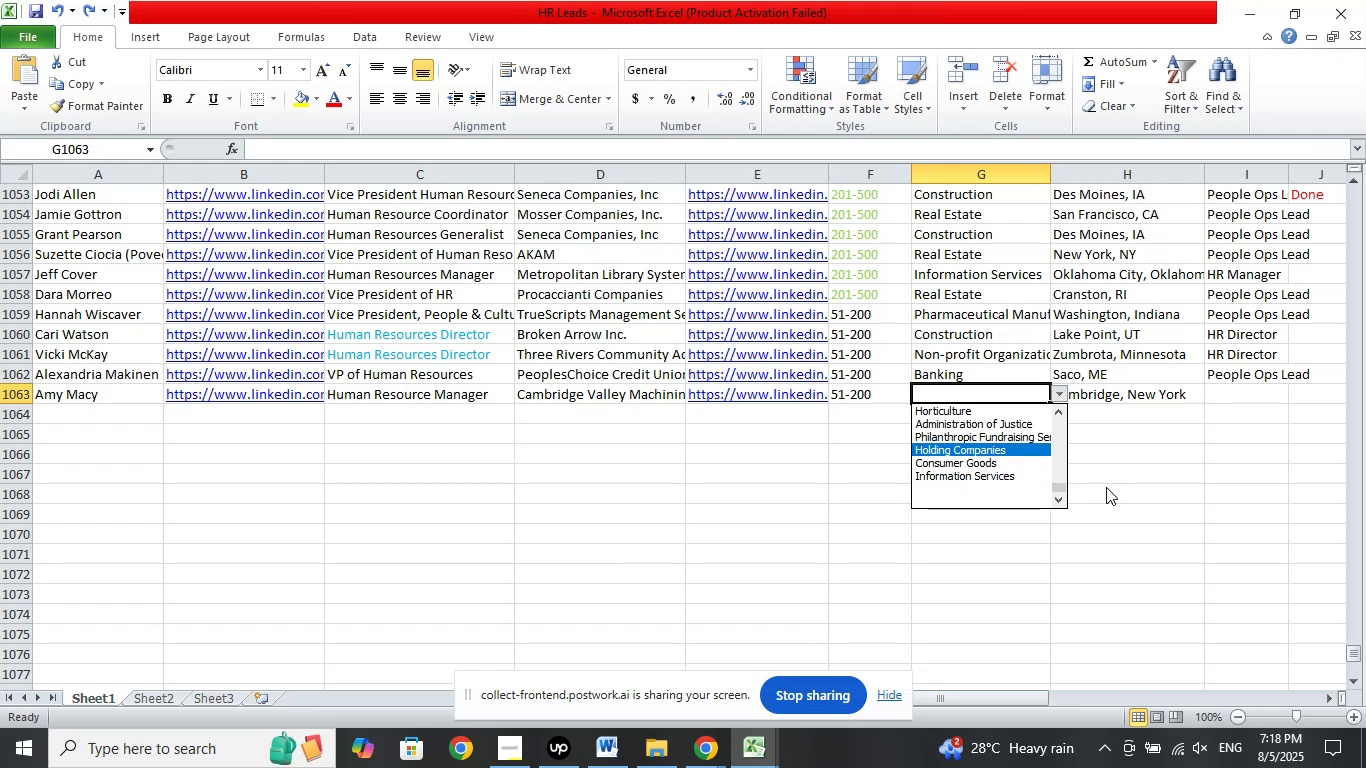 
key(ArrowUp)
 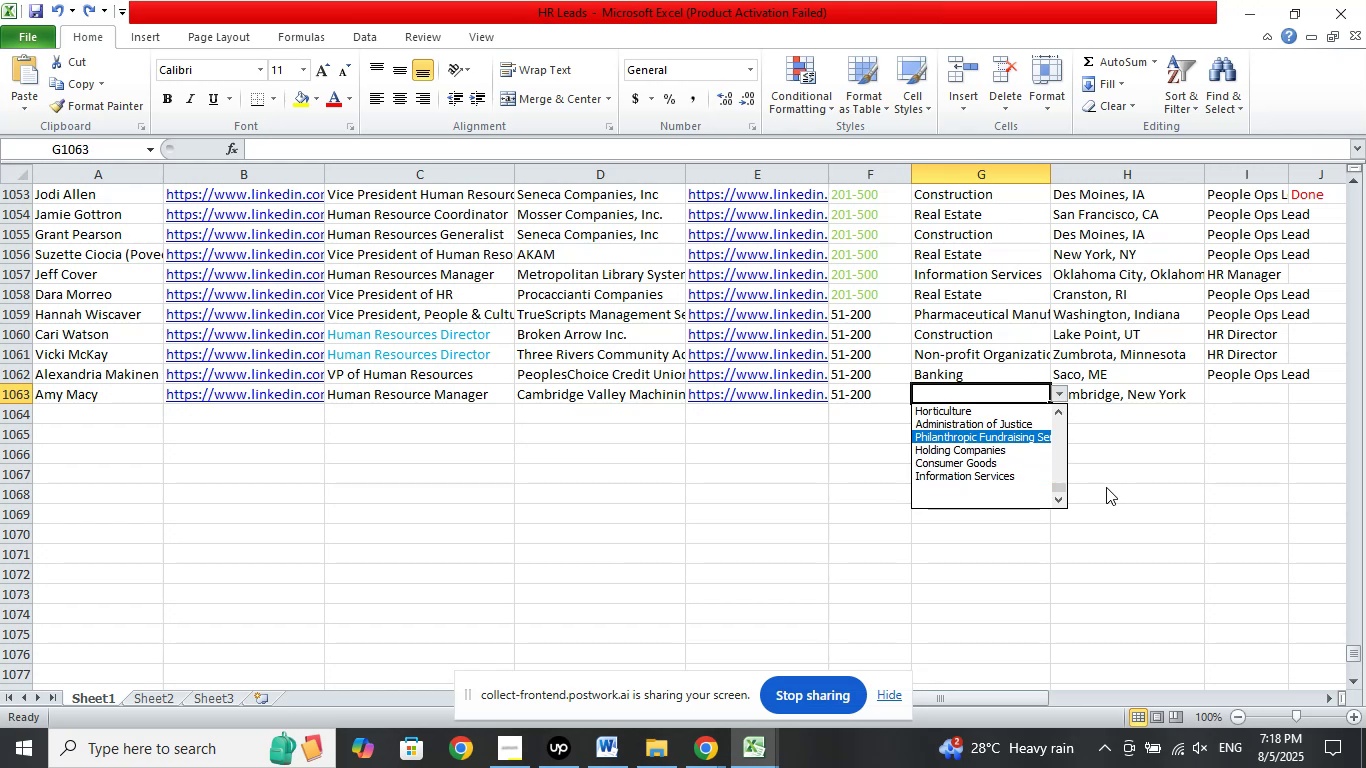 
key(ArrowUp)
 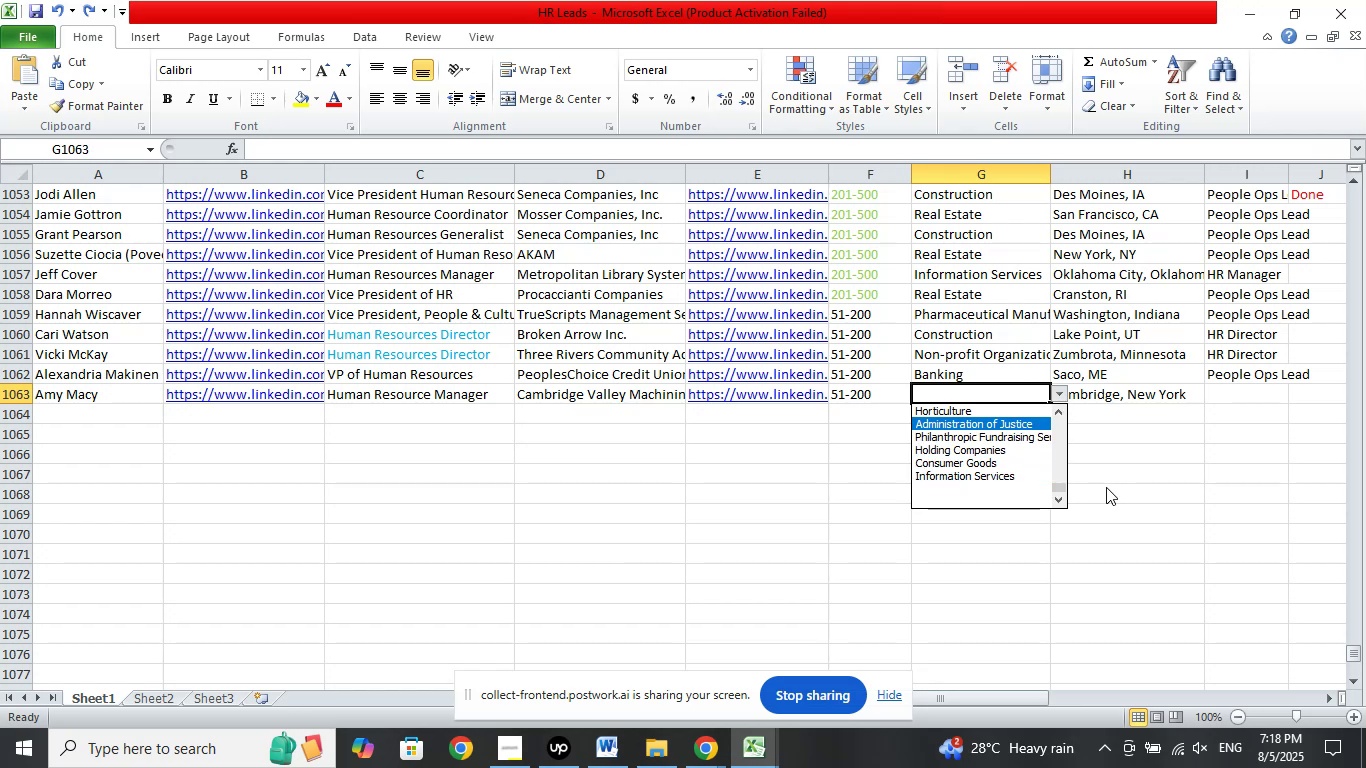 
key(ArrowUp)
 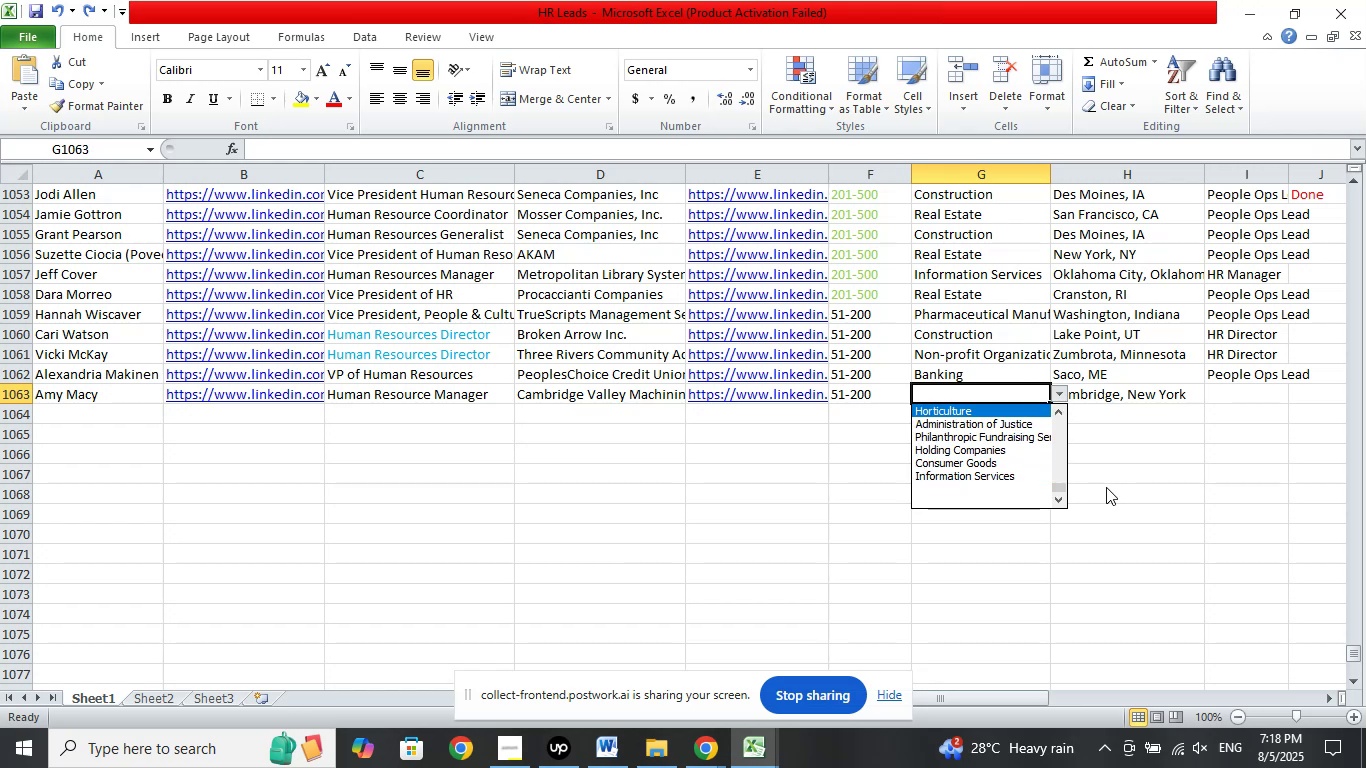 
key(ArrowUp)
 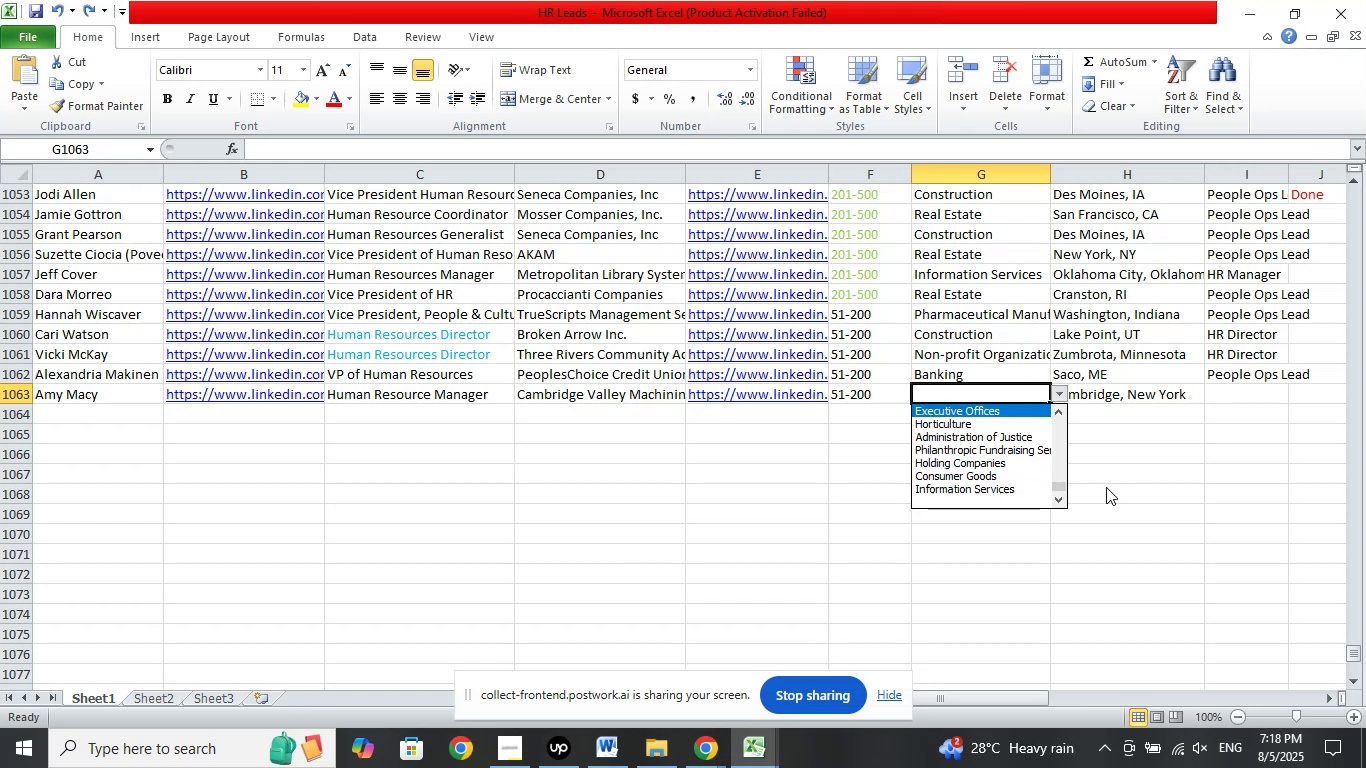 
key(ArrowUp)
 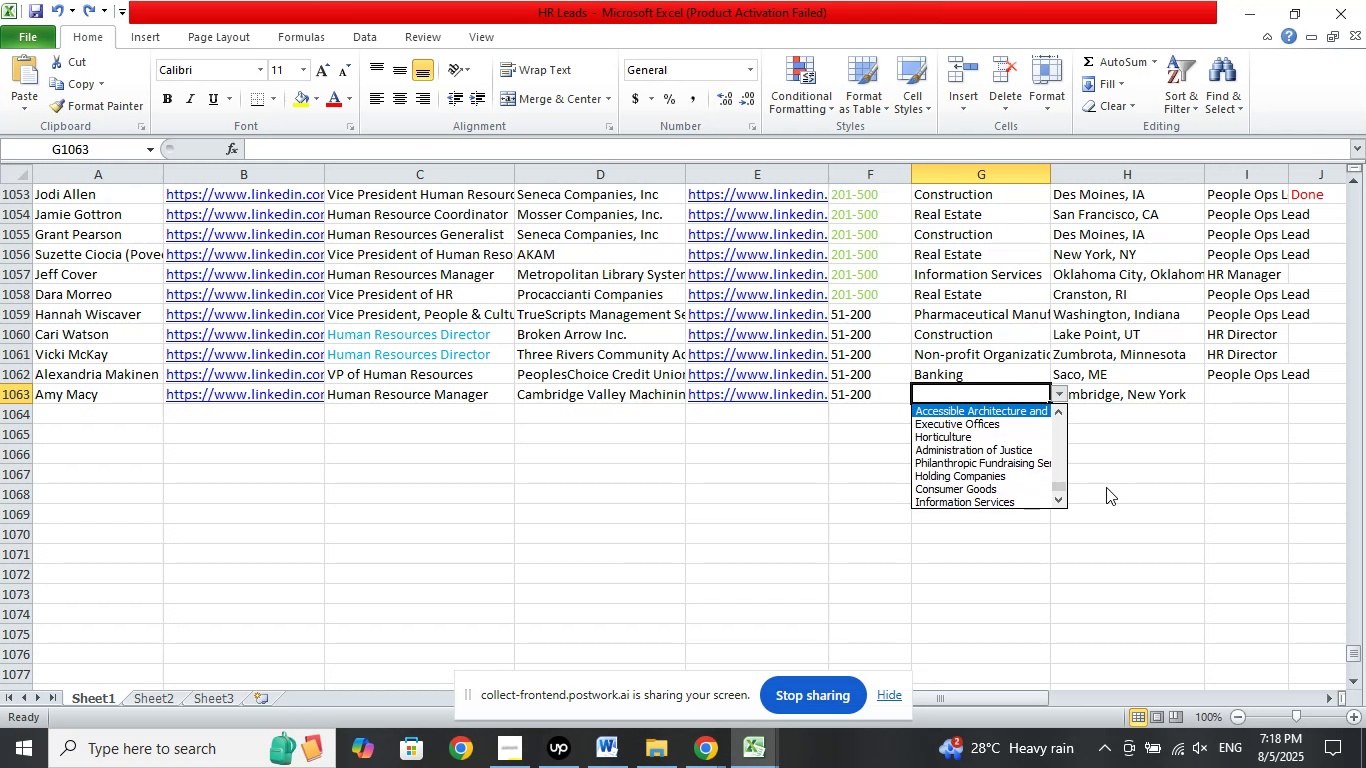 
key(ArrowUp)
 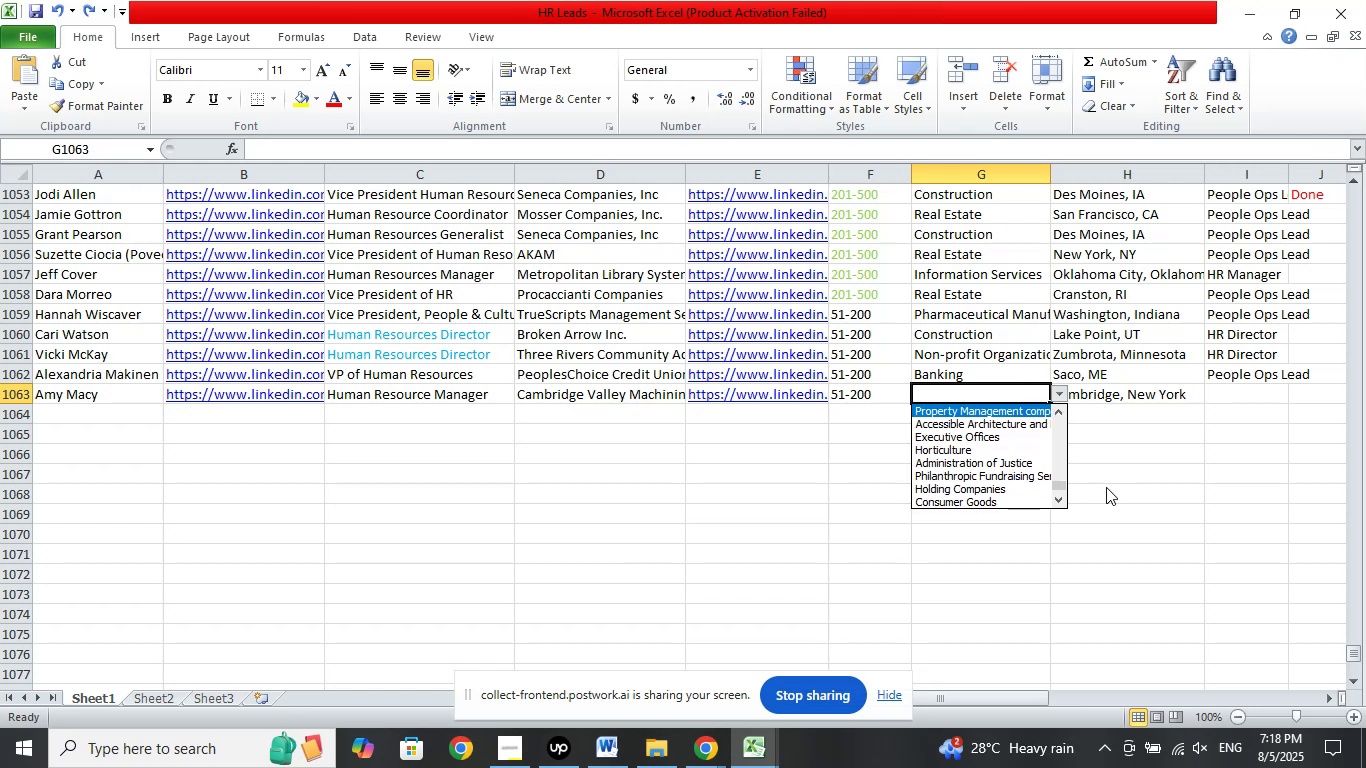 
key(ArrowUp)
 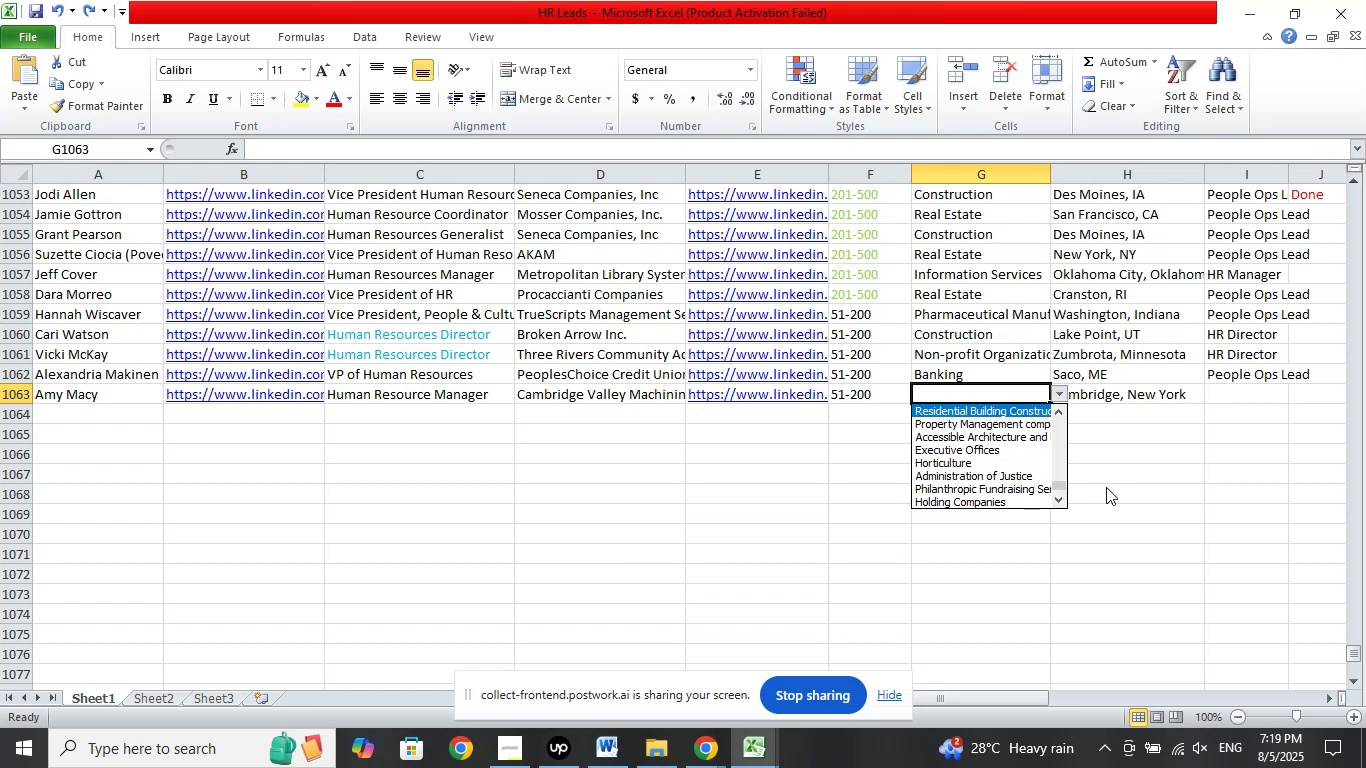 
key(ArrowUp)
 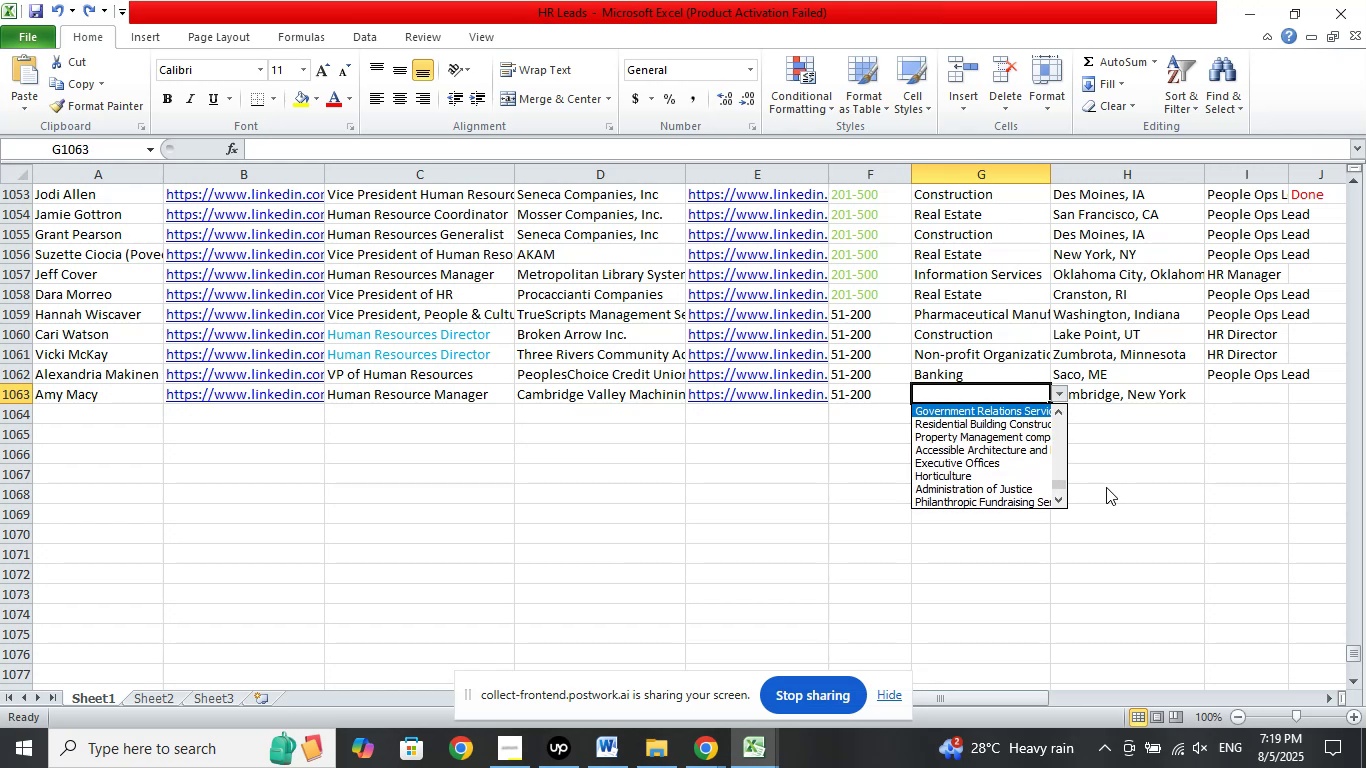 
key(ArrowUp)
 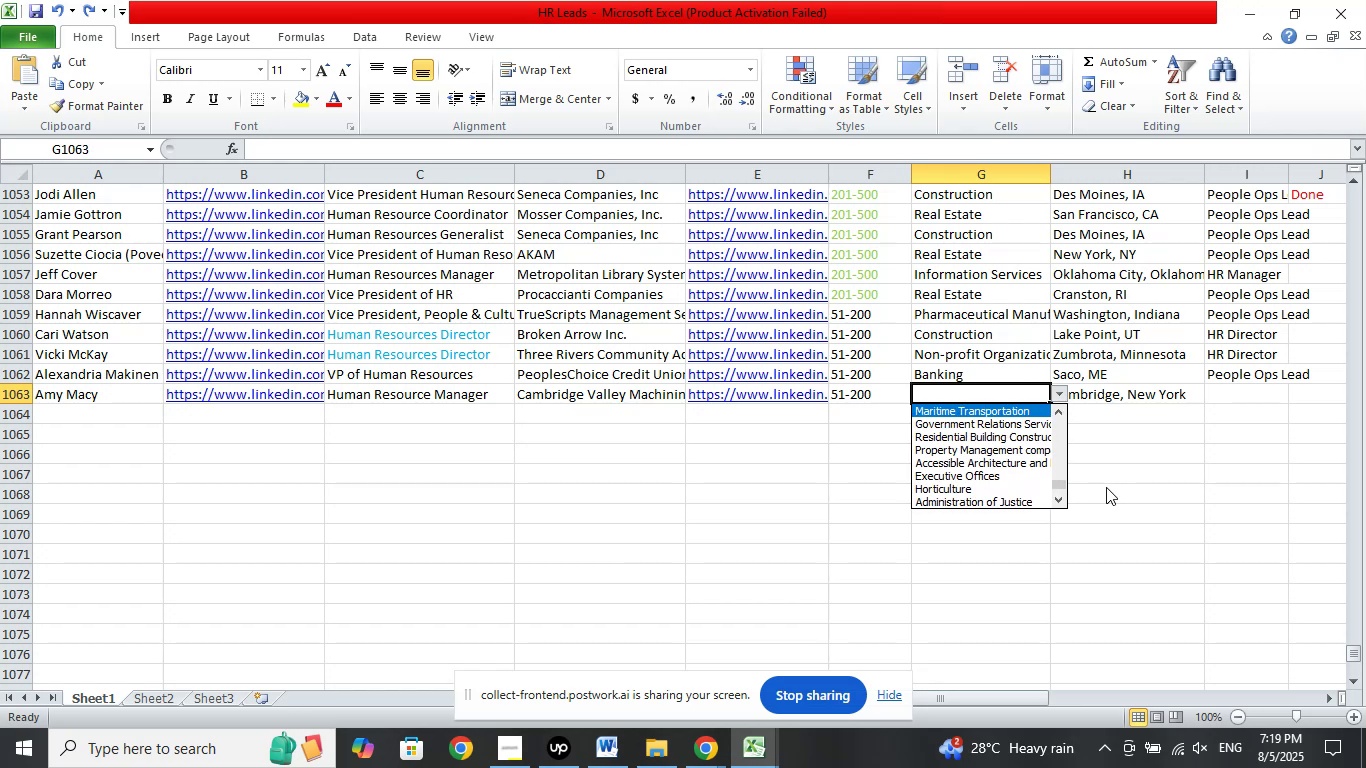 
key(ArrowUp)
 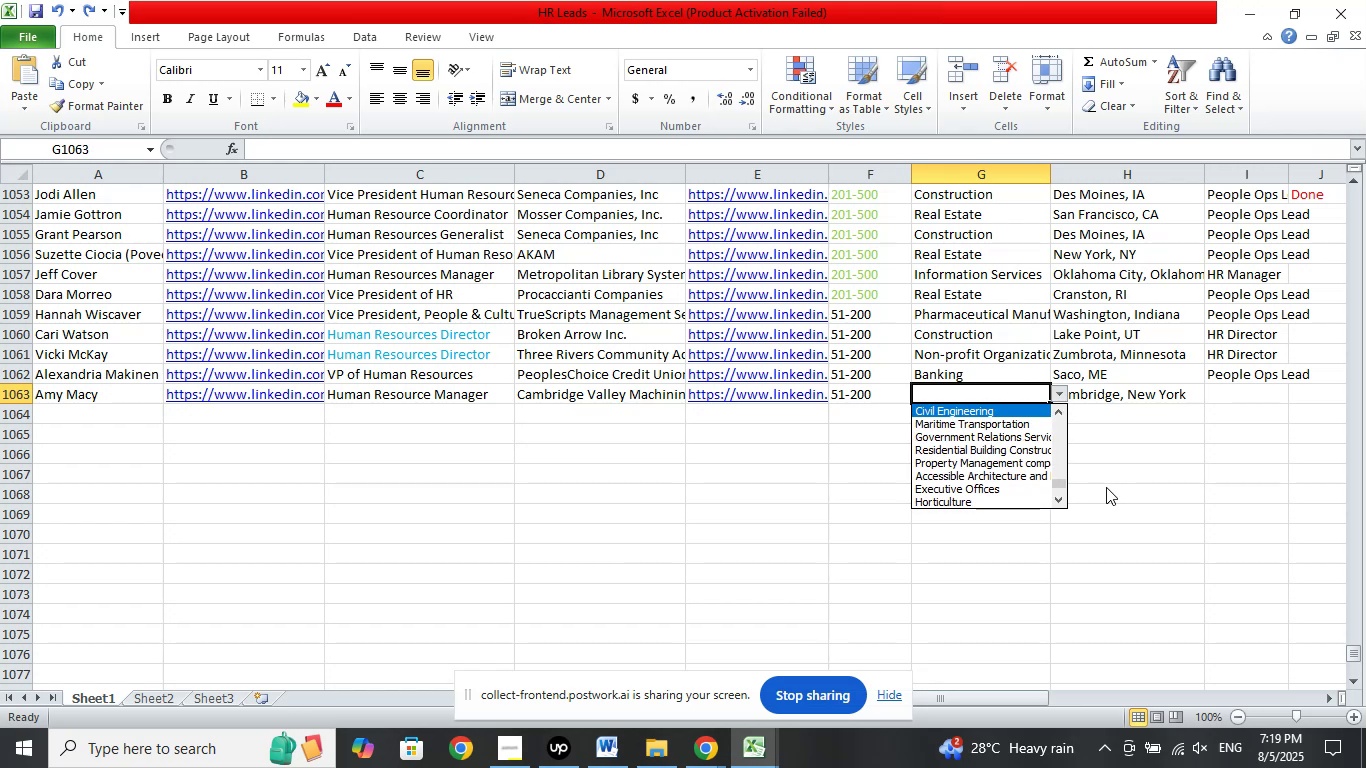 
key(ArrowUp)
 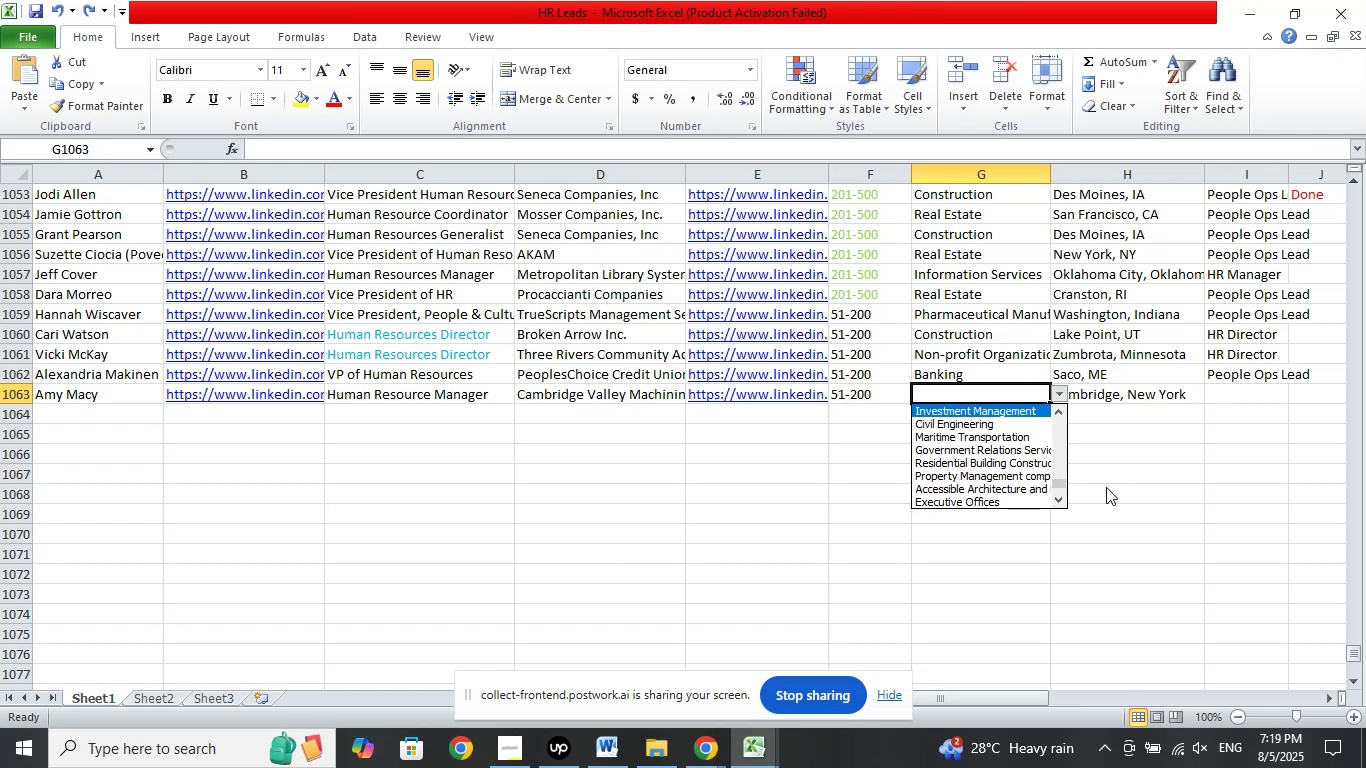 
key(ArrowUp)
 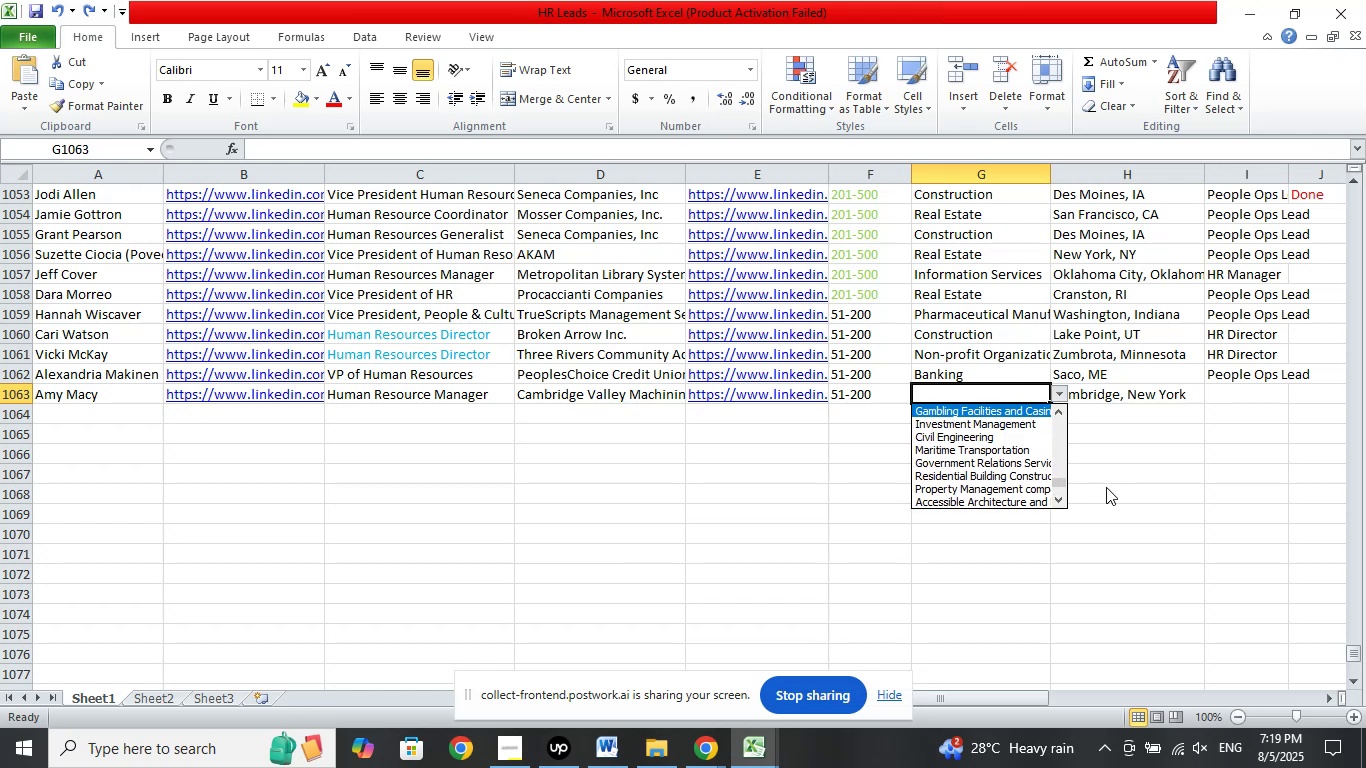 
key(ArrowUp)
 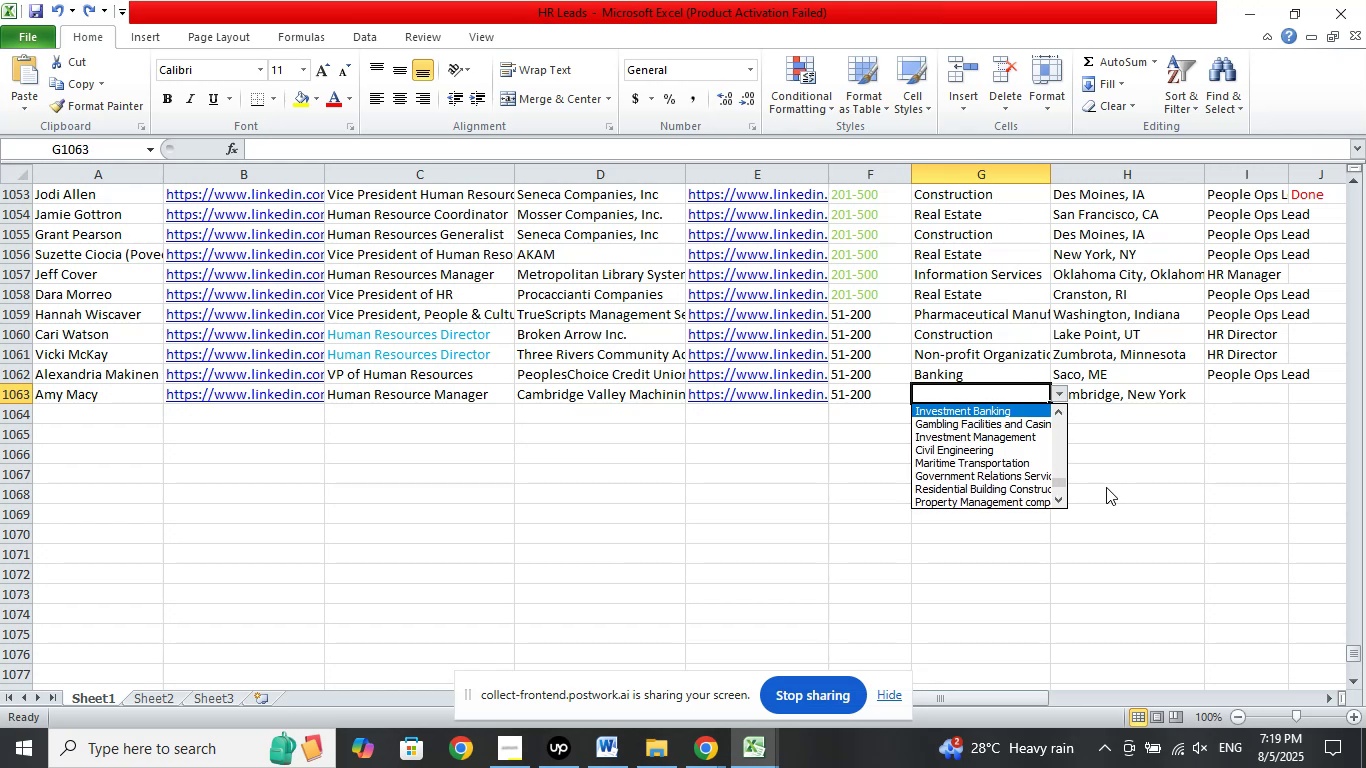 
key(ArrowUp)
 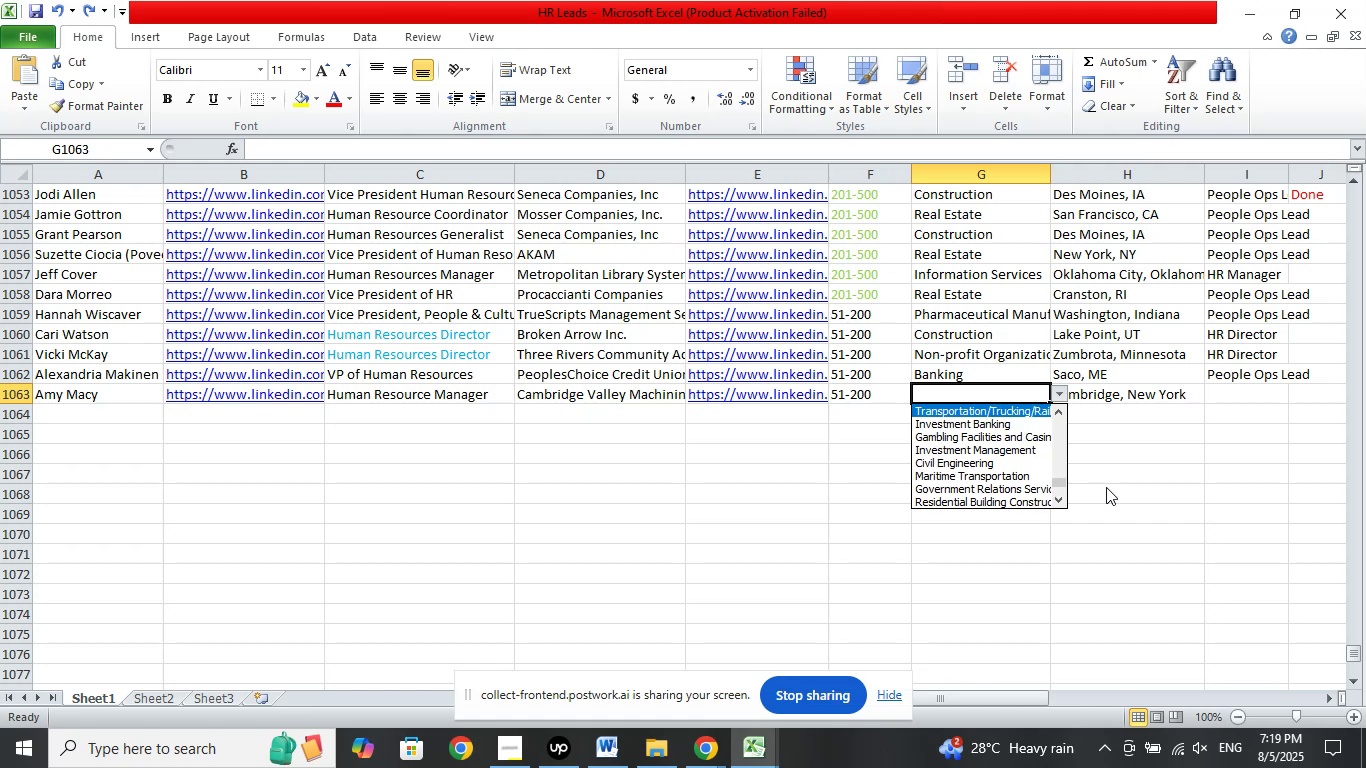 
key(ArrowUp)
 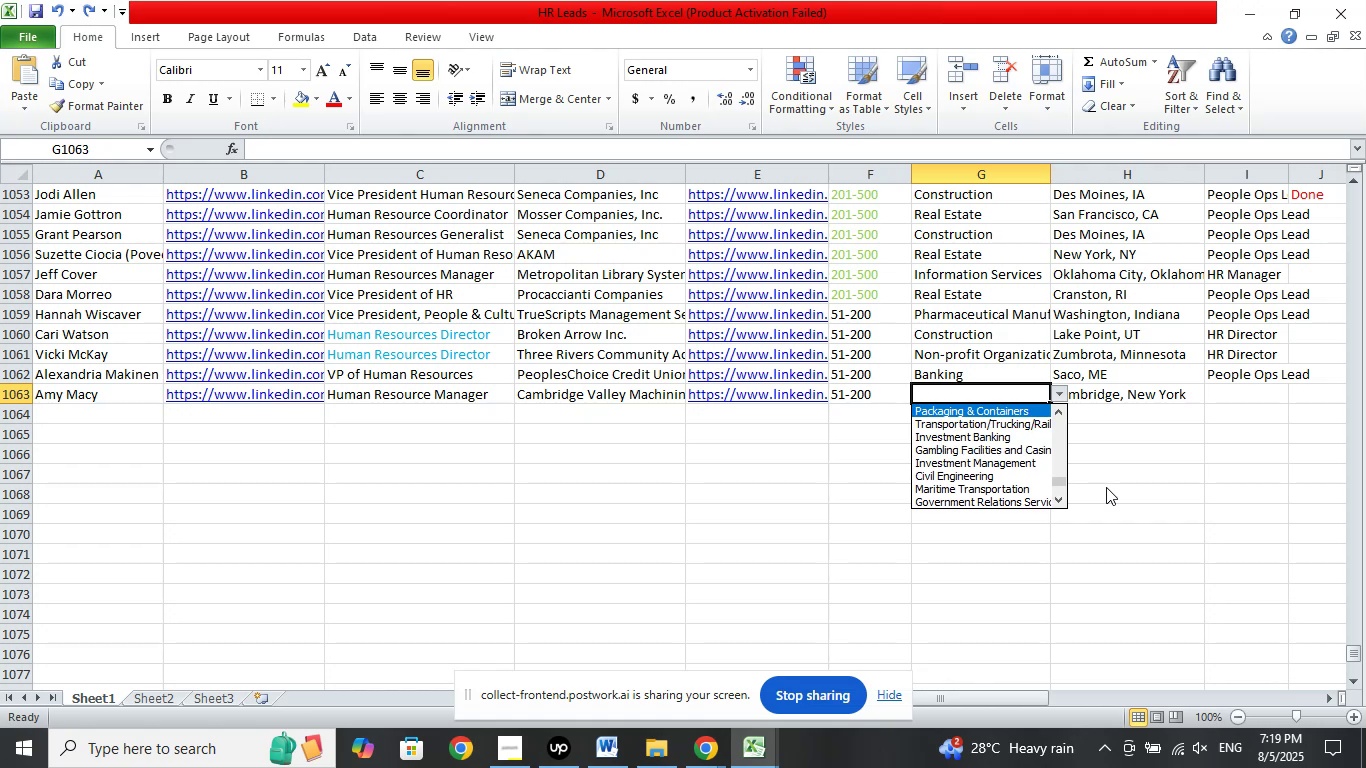 
key(ArrowUp)
 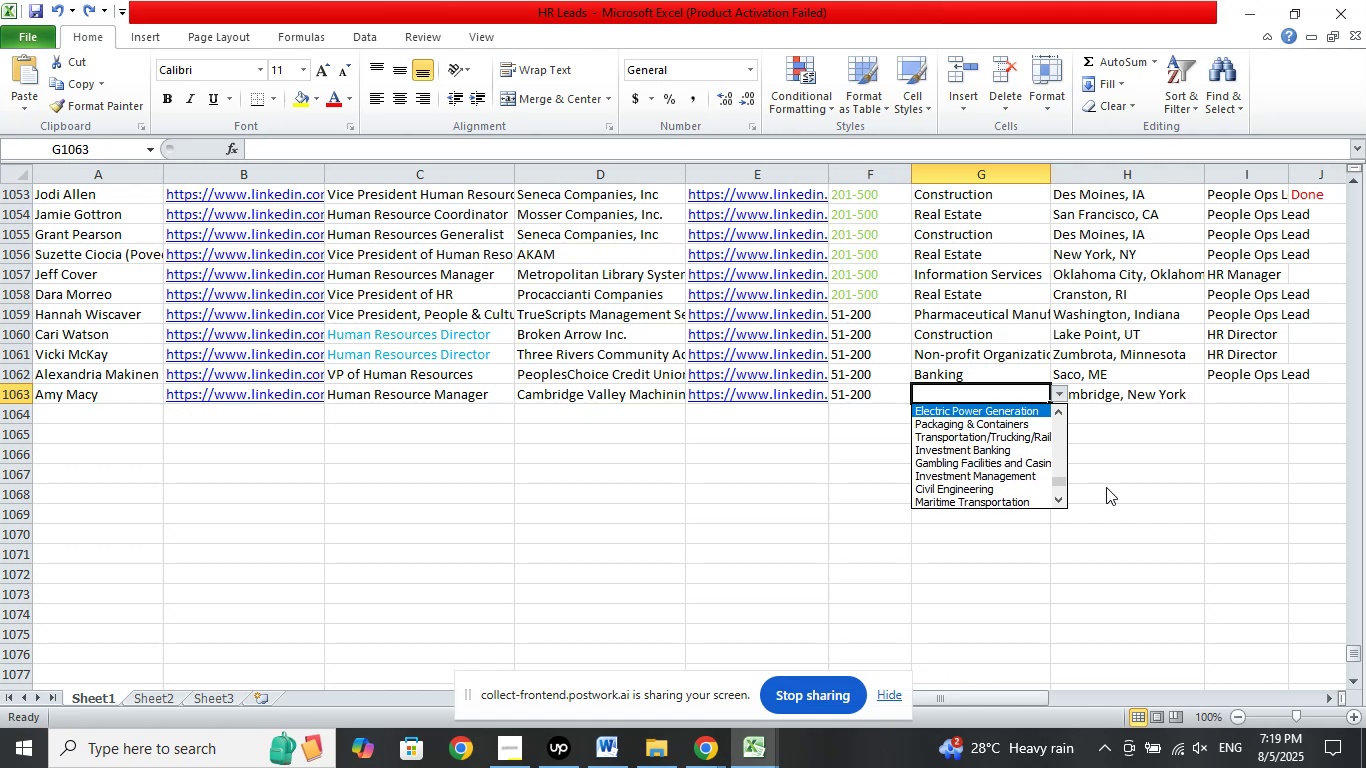 
key(ArrowUp)
 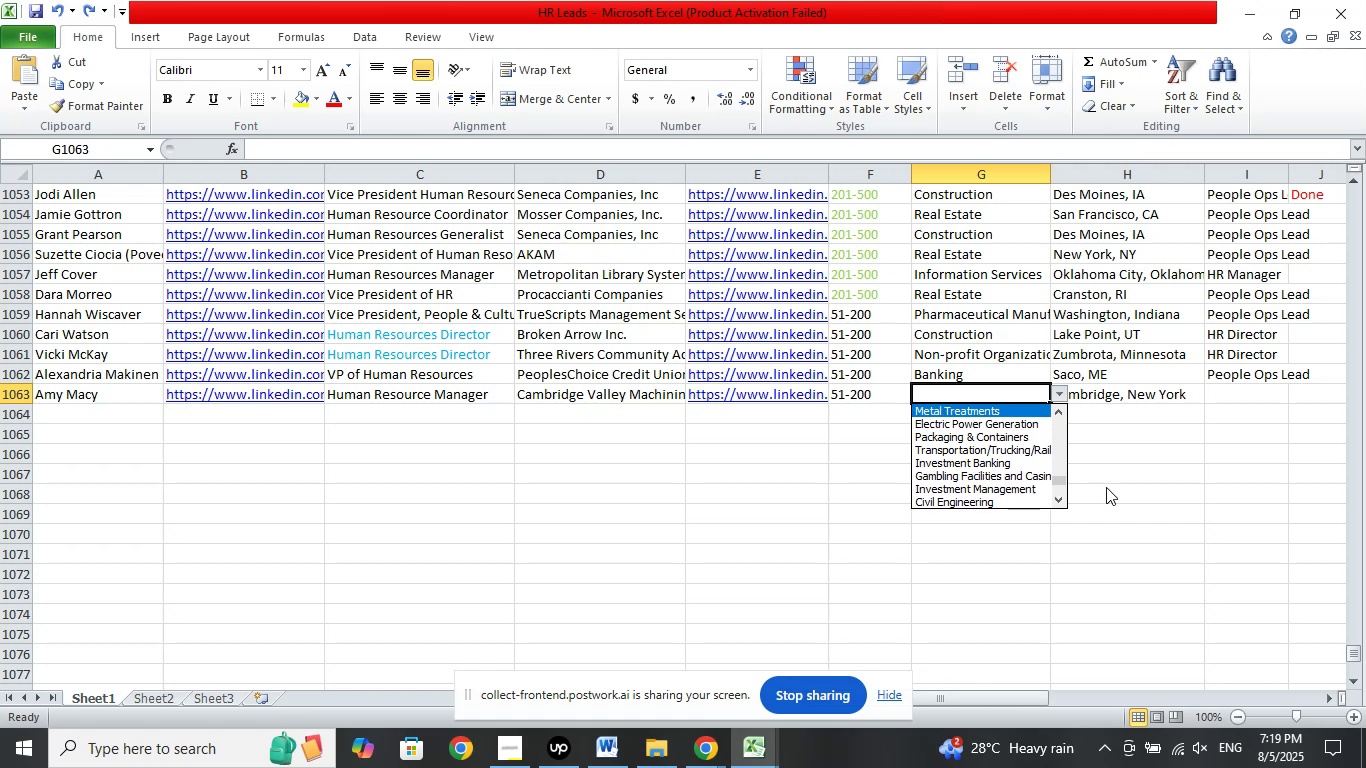 
key(ArrowUp)
 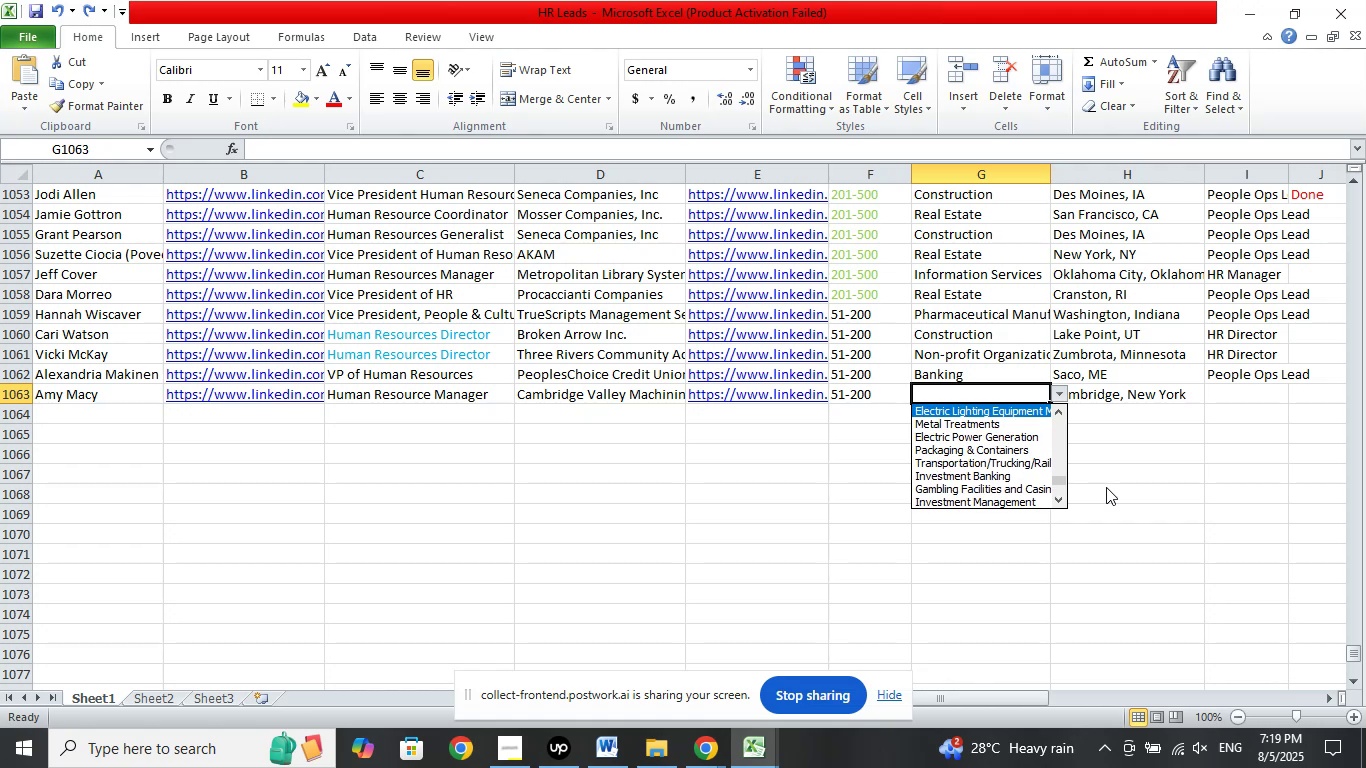 
key(ArrowUp)
 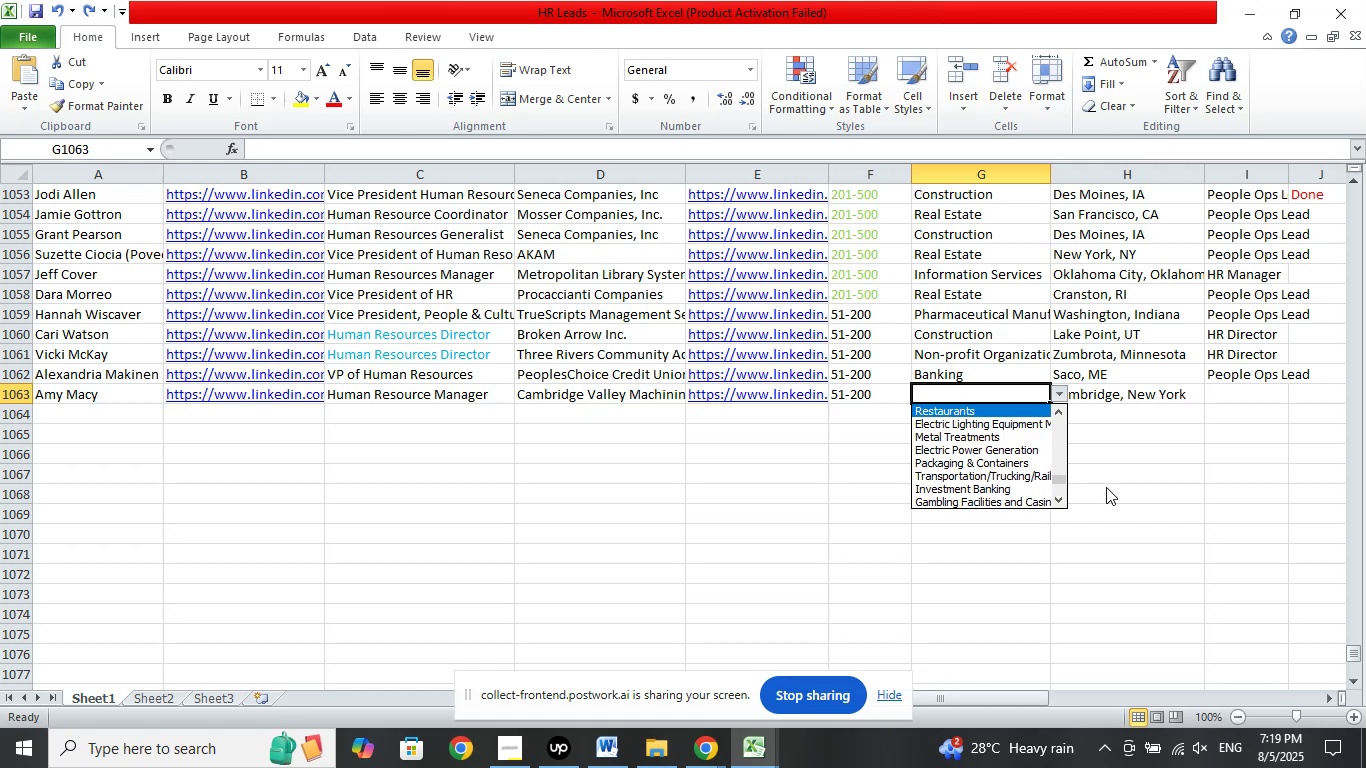 
key(ArrowUp)
 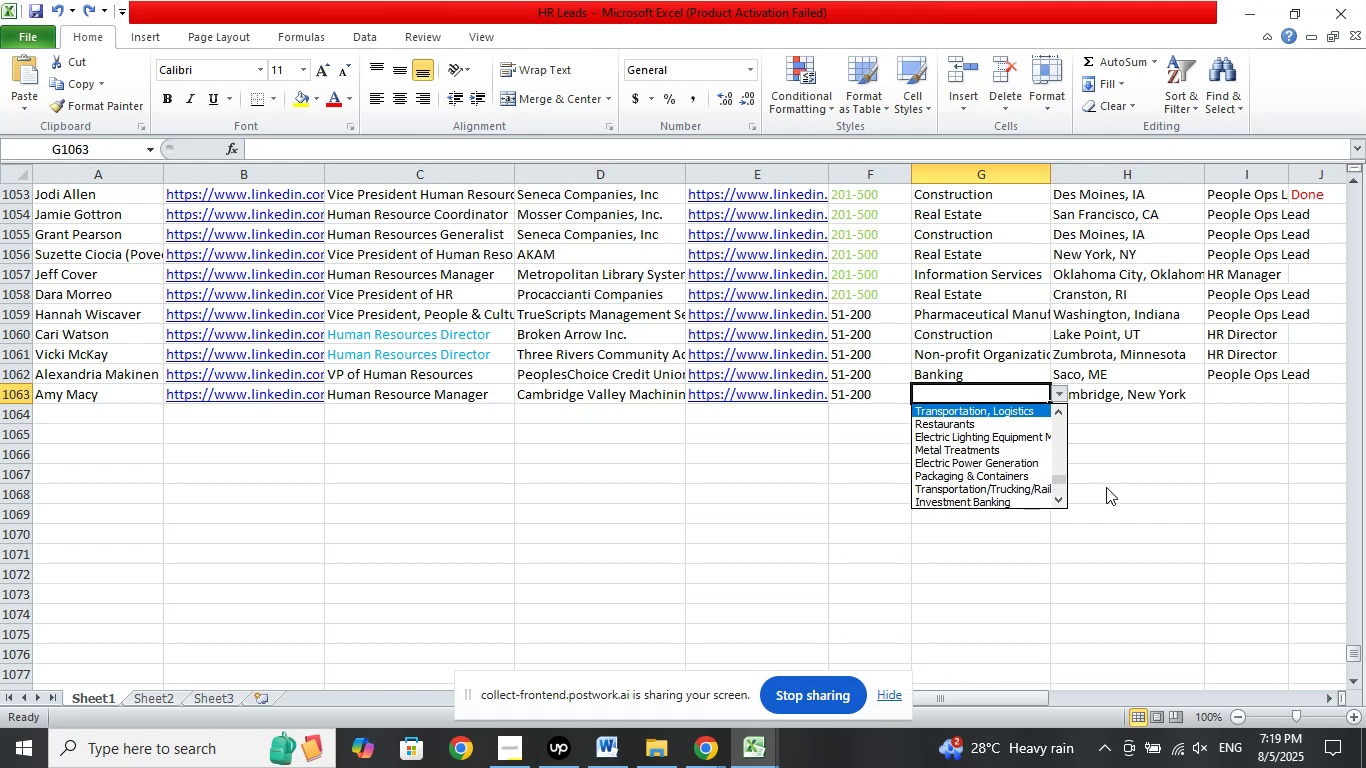 
key(ArrowUp)
 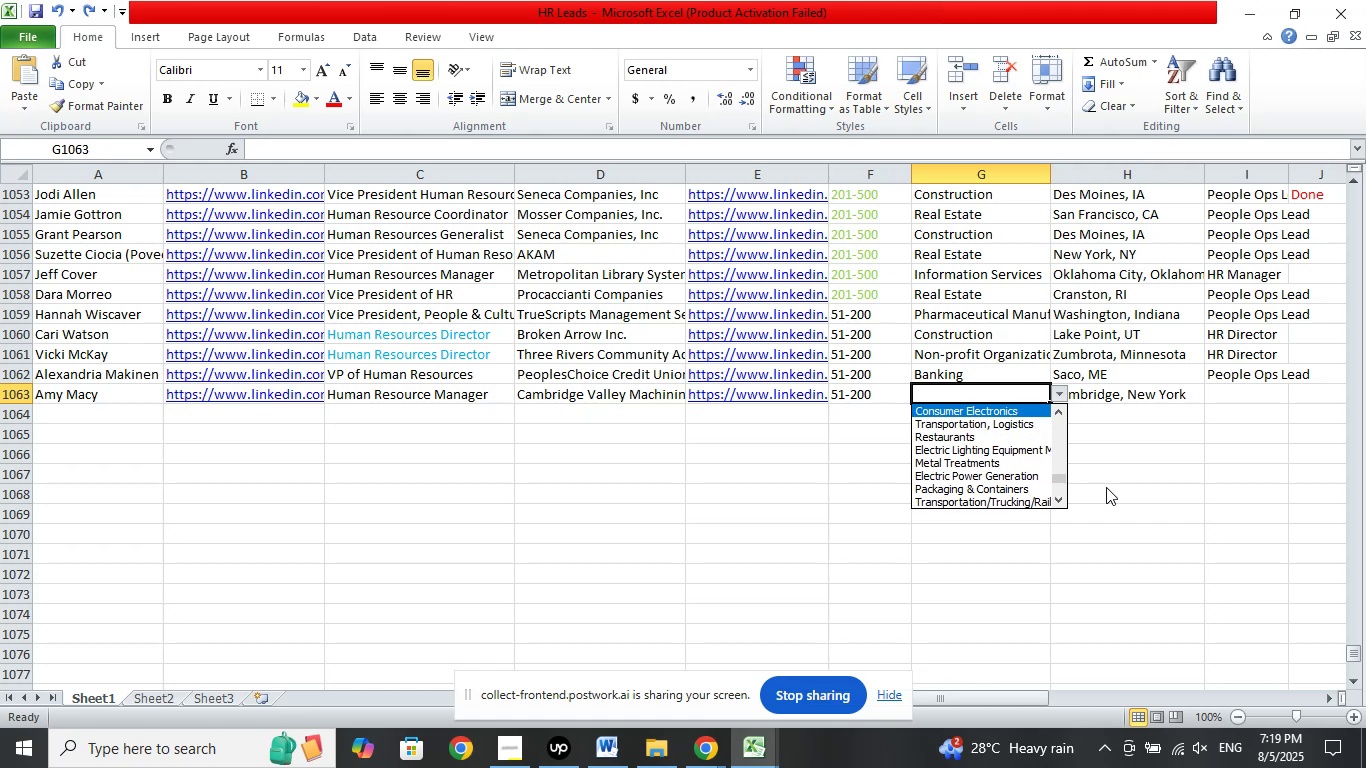 
key(ArrowUp)
 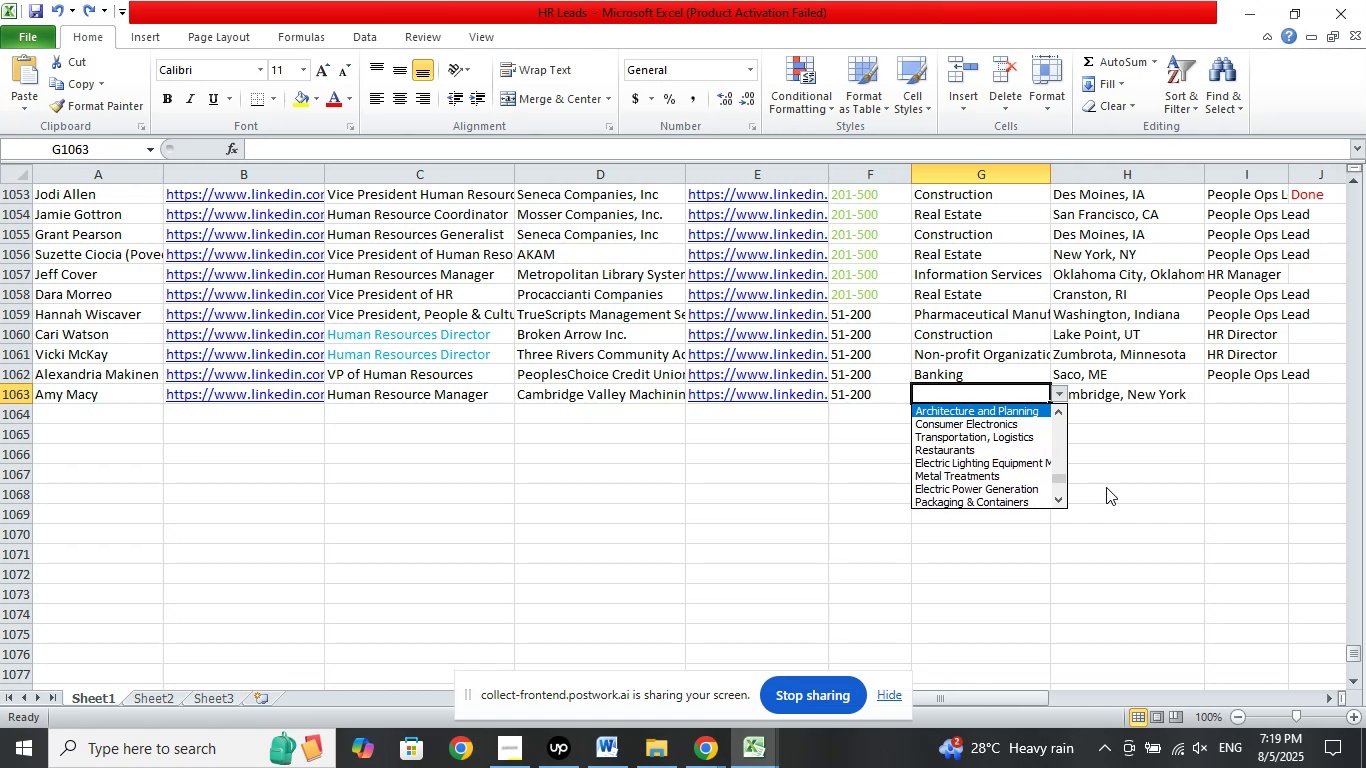 
key(ArrowUp)
 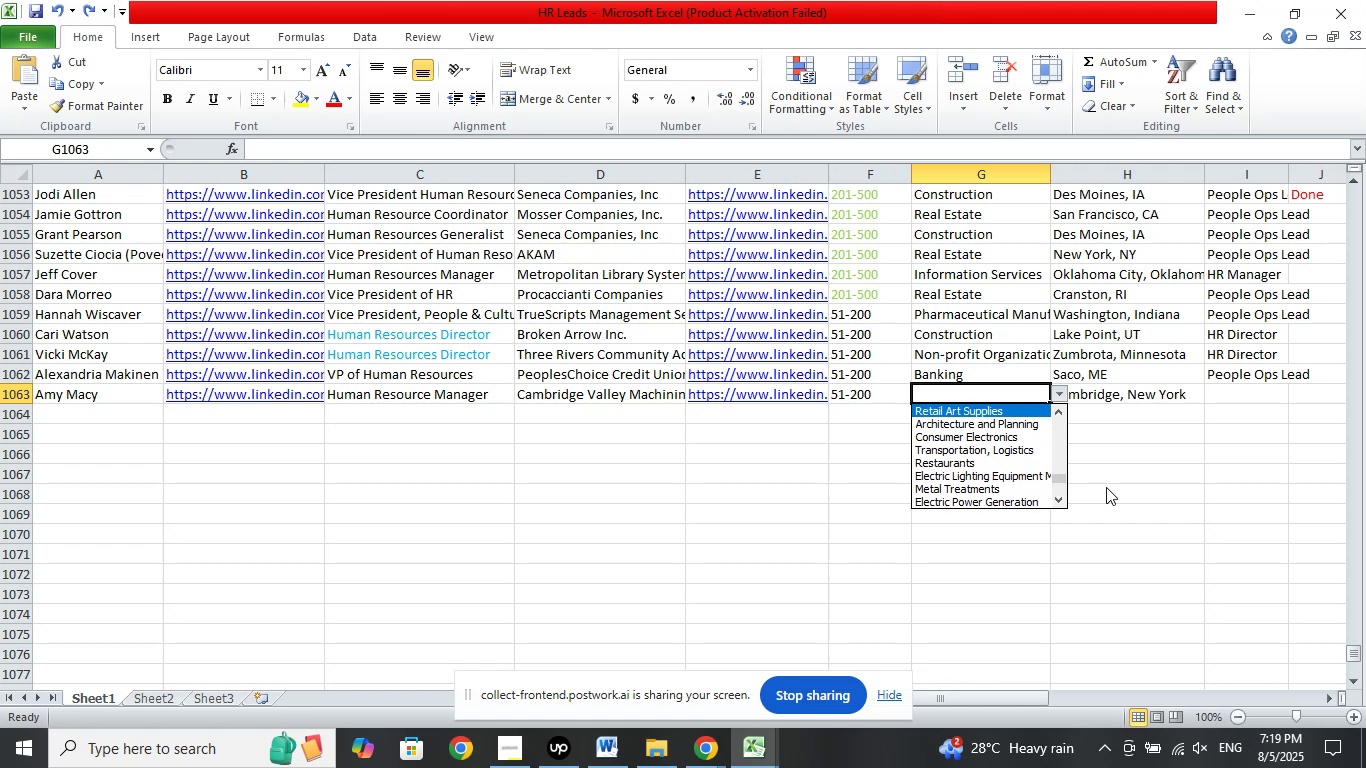 
key(ArrowUp)
 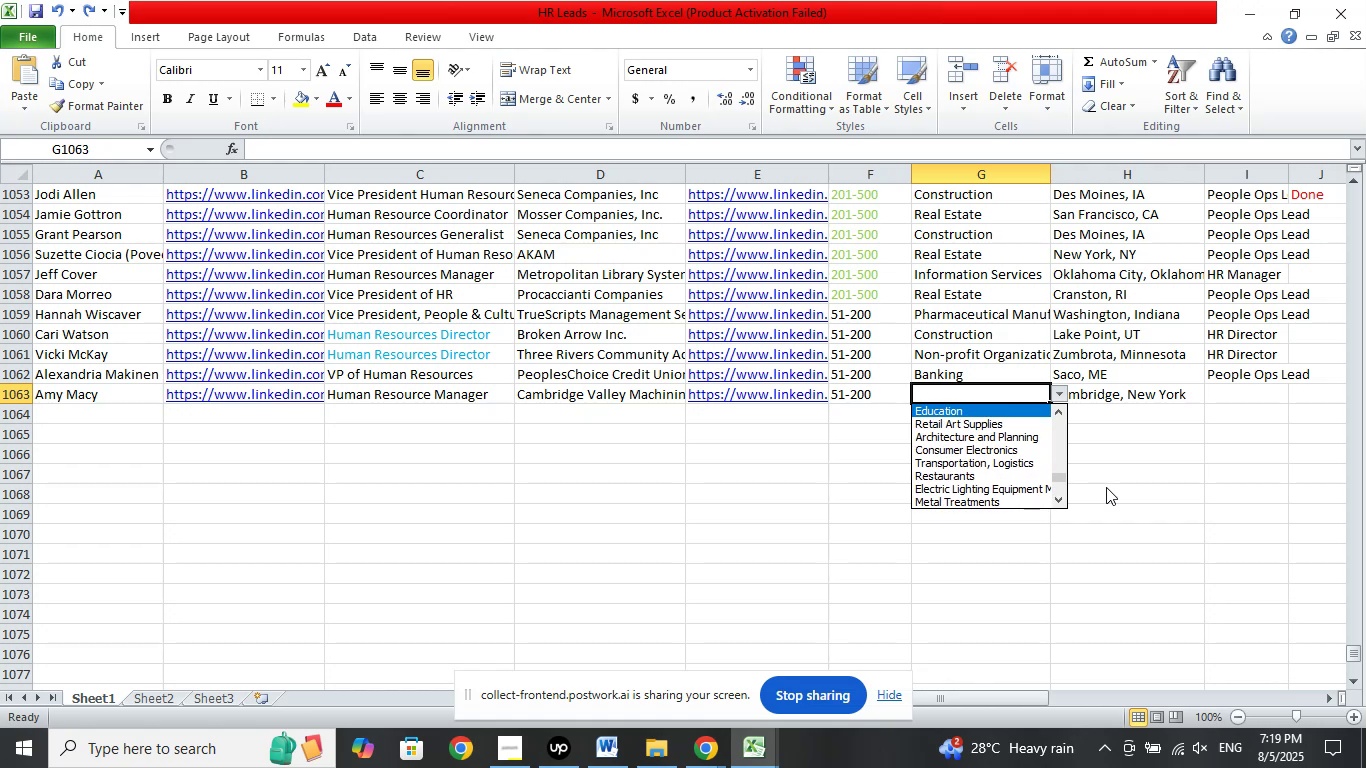 
key(ArrowUp)
 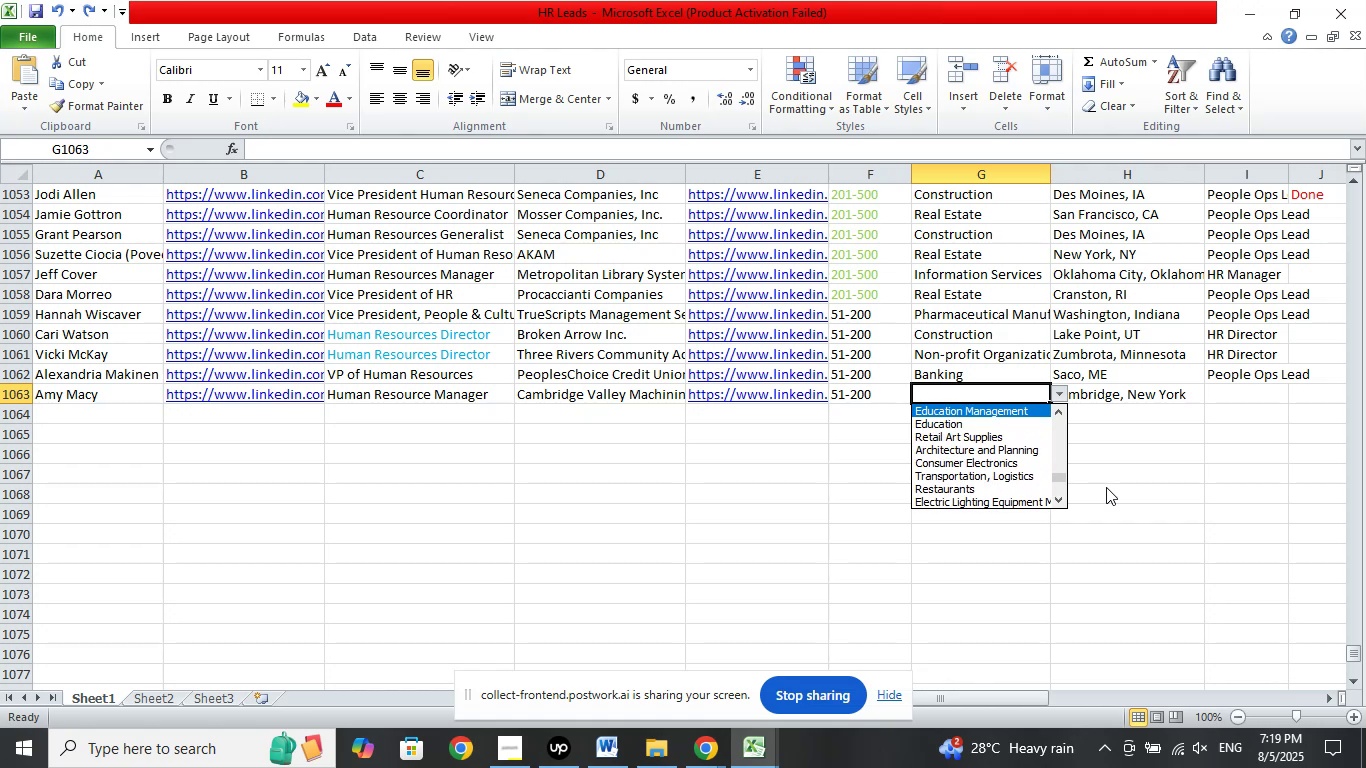 
key(ArrowUp)
 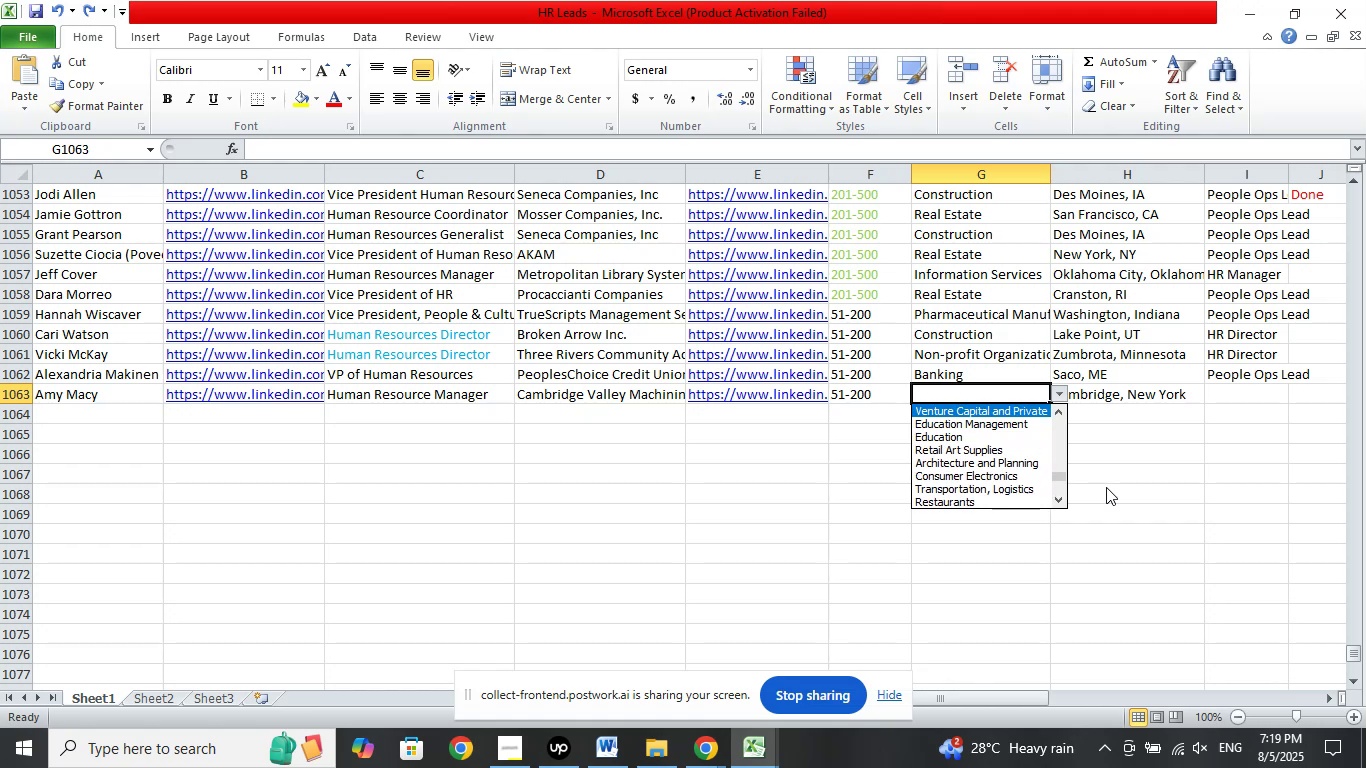 
key(ArrowUp)
 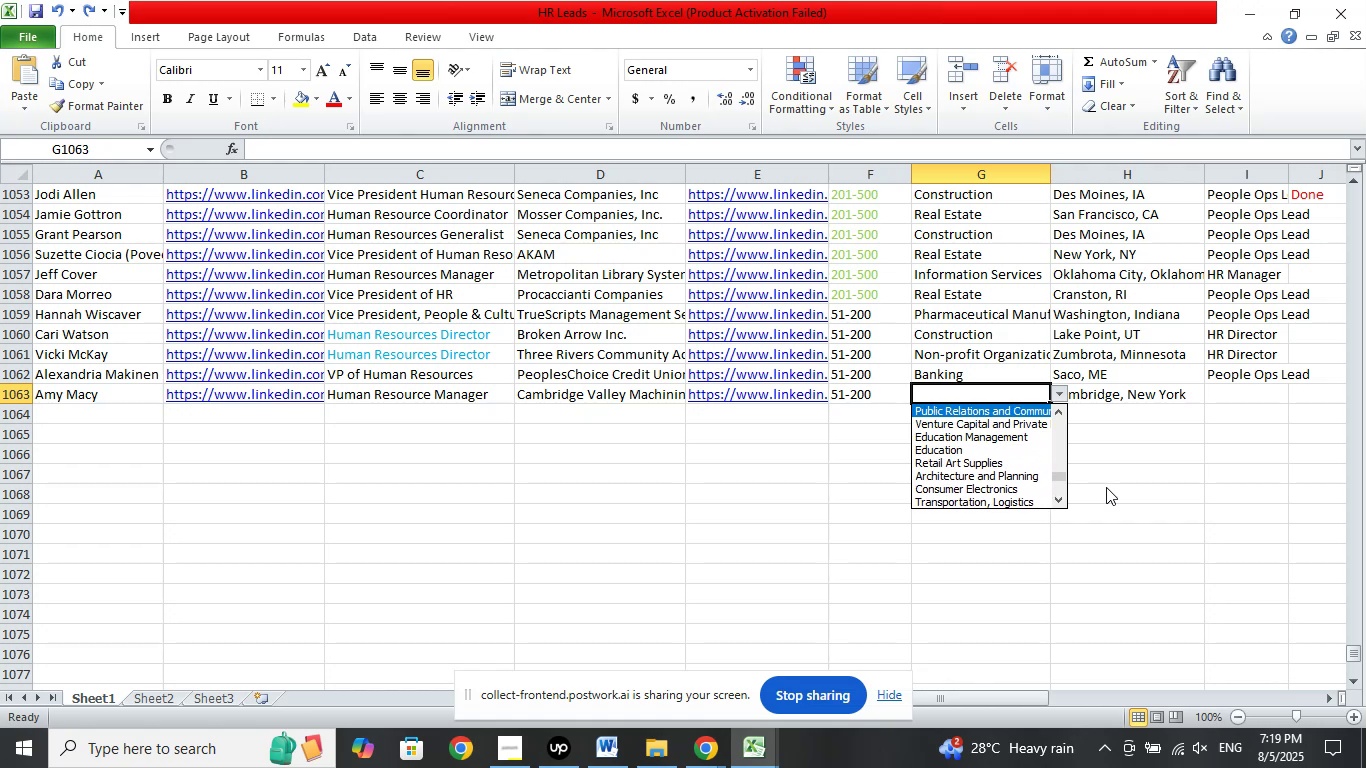 
key(ArrowUp)
 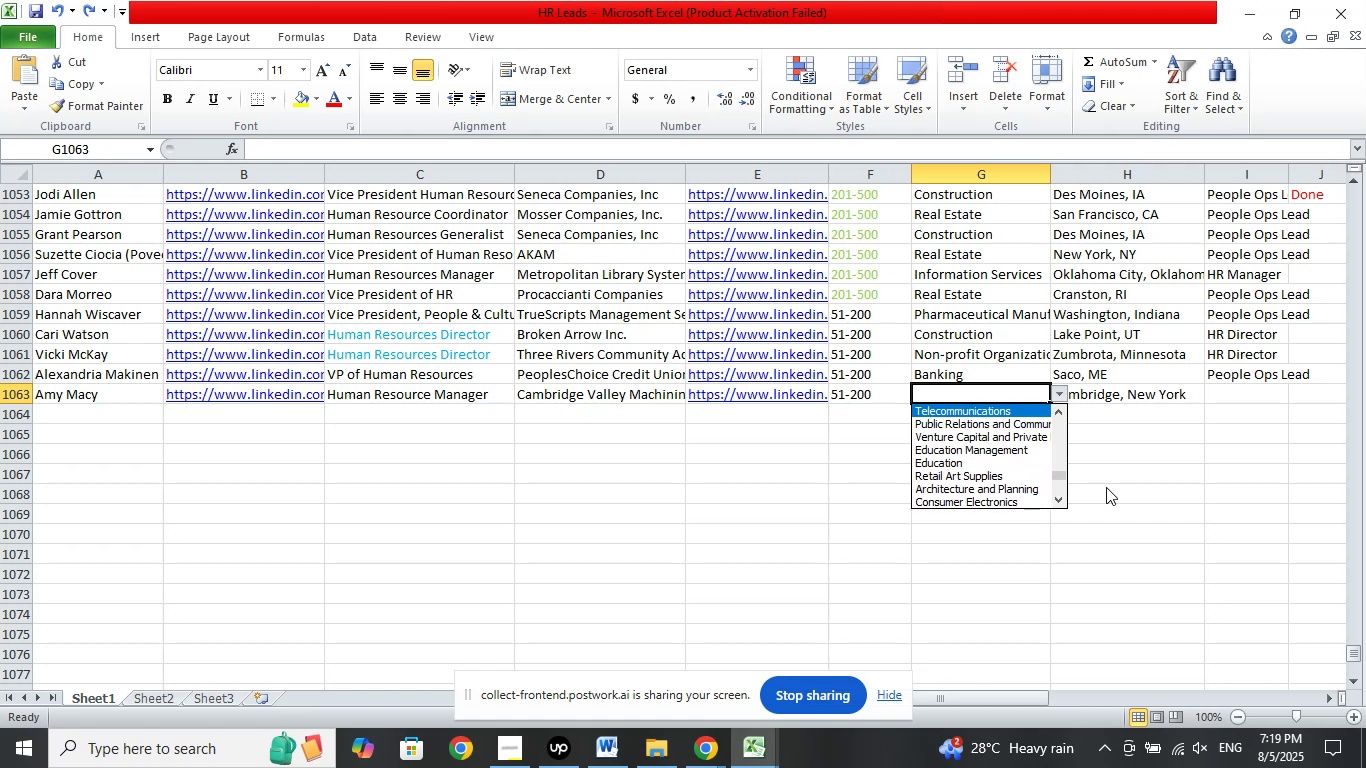 
key(ArrowUp)
 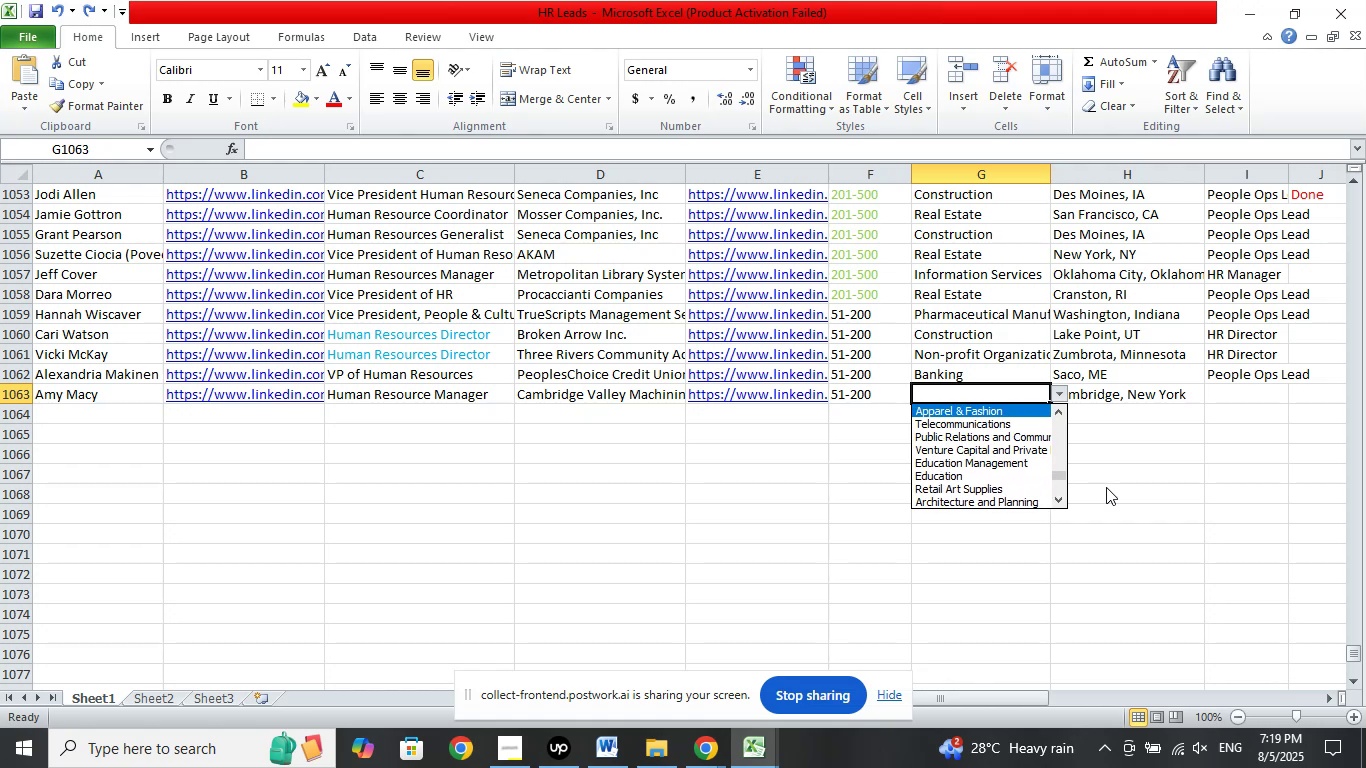 
key(ArrowUp)
 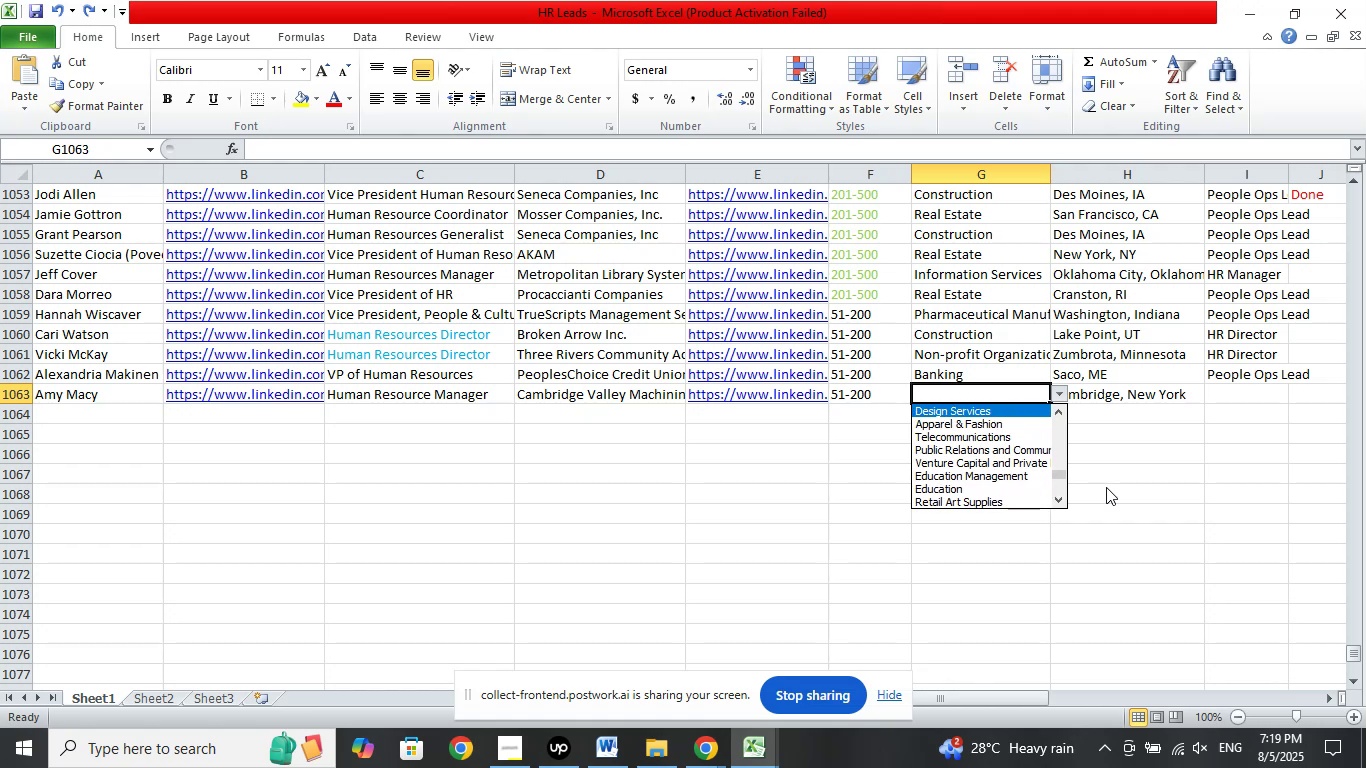 
key(ArrowUp)
 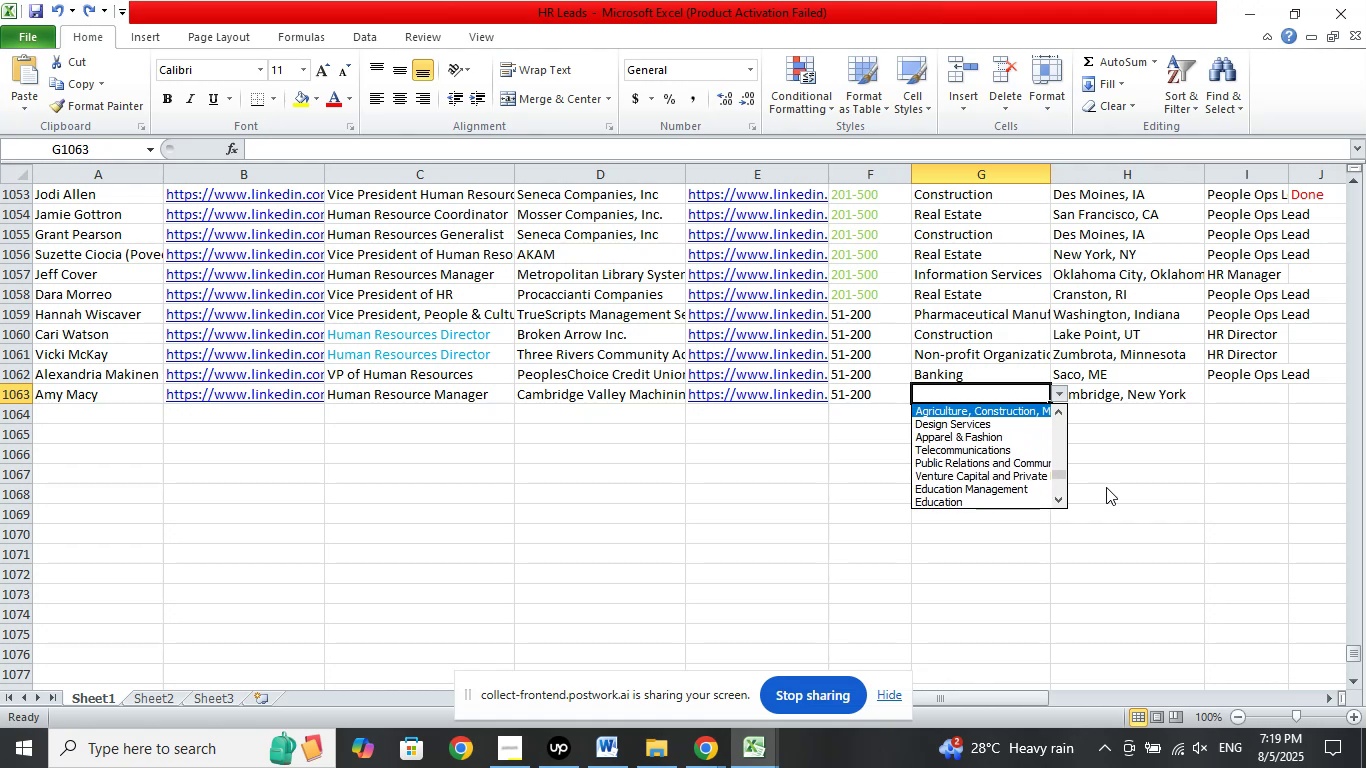 
key(ArrowUp)
 